 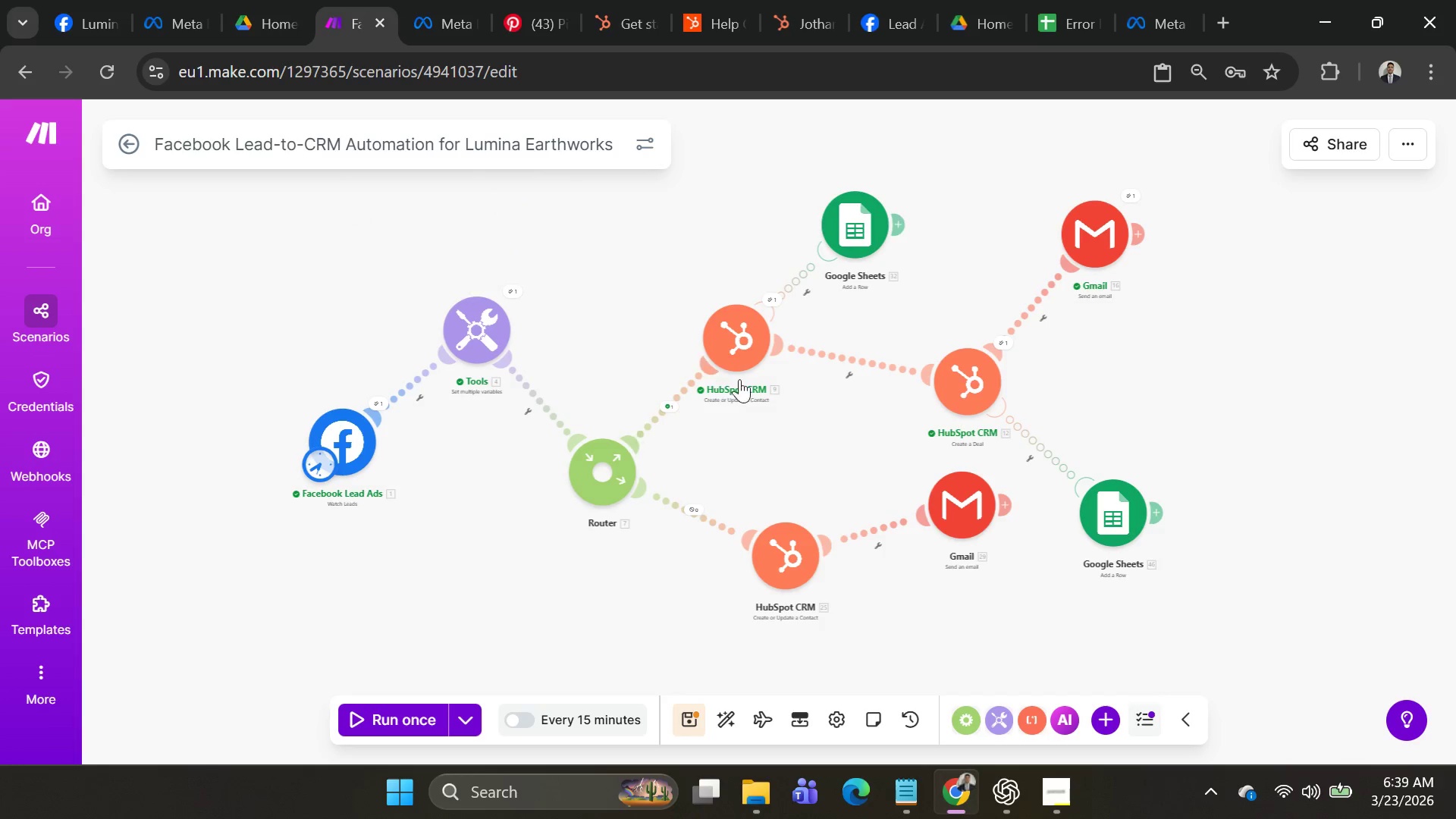 
left_click([679, 712])
 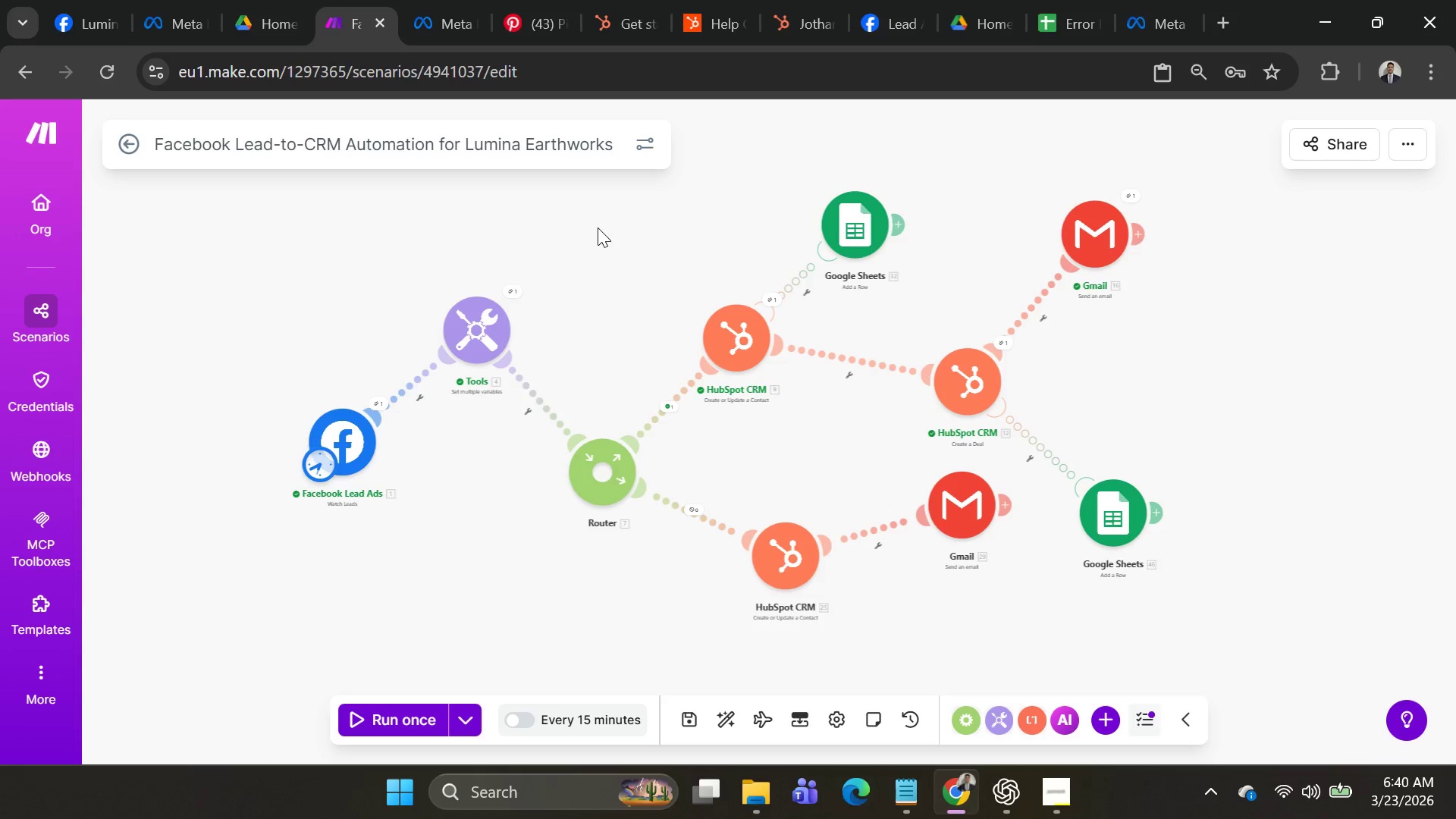 
wait(63.22)
 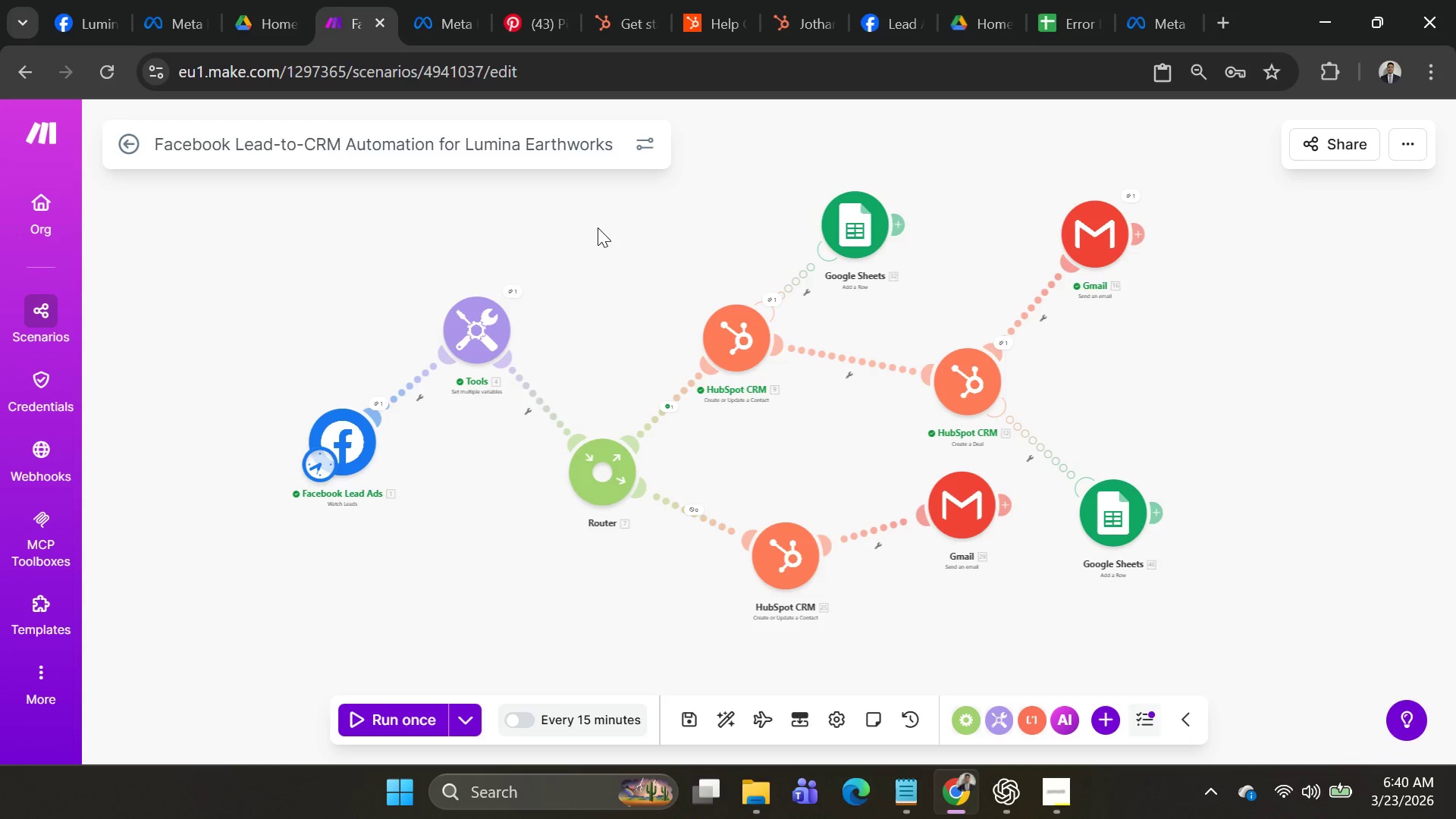 
left_click([956, 501])
 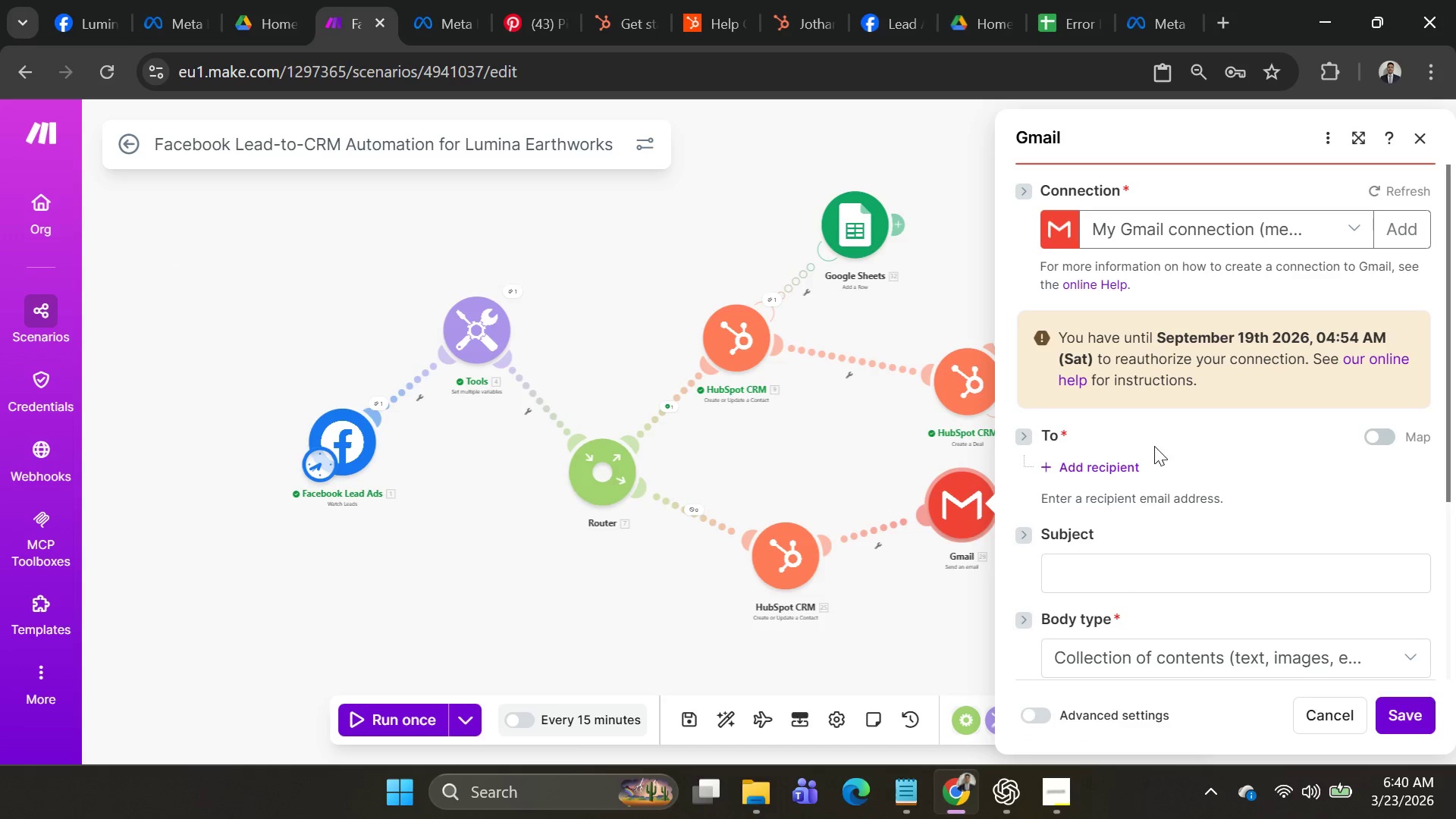 
scroll: coordinate [1223, 533], scroll_direction: down, amount: 10.0
 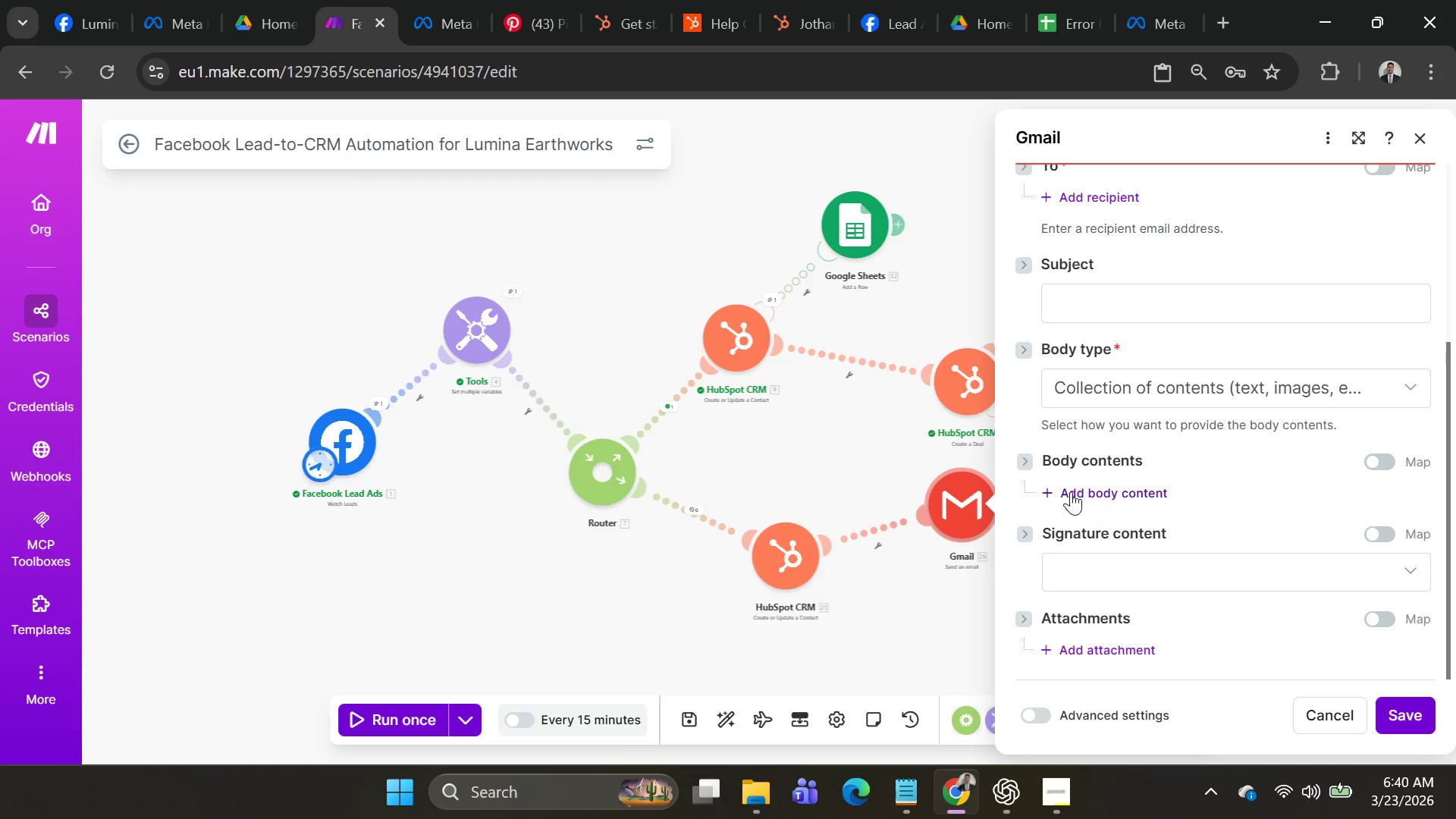 
left_click([1068, 491])
 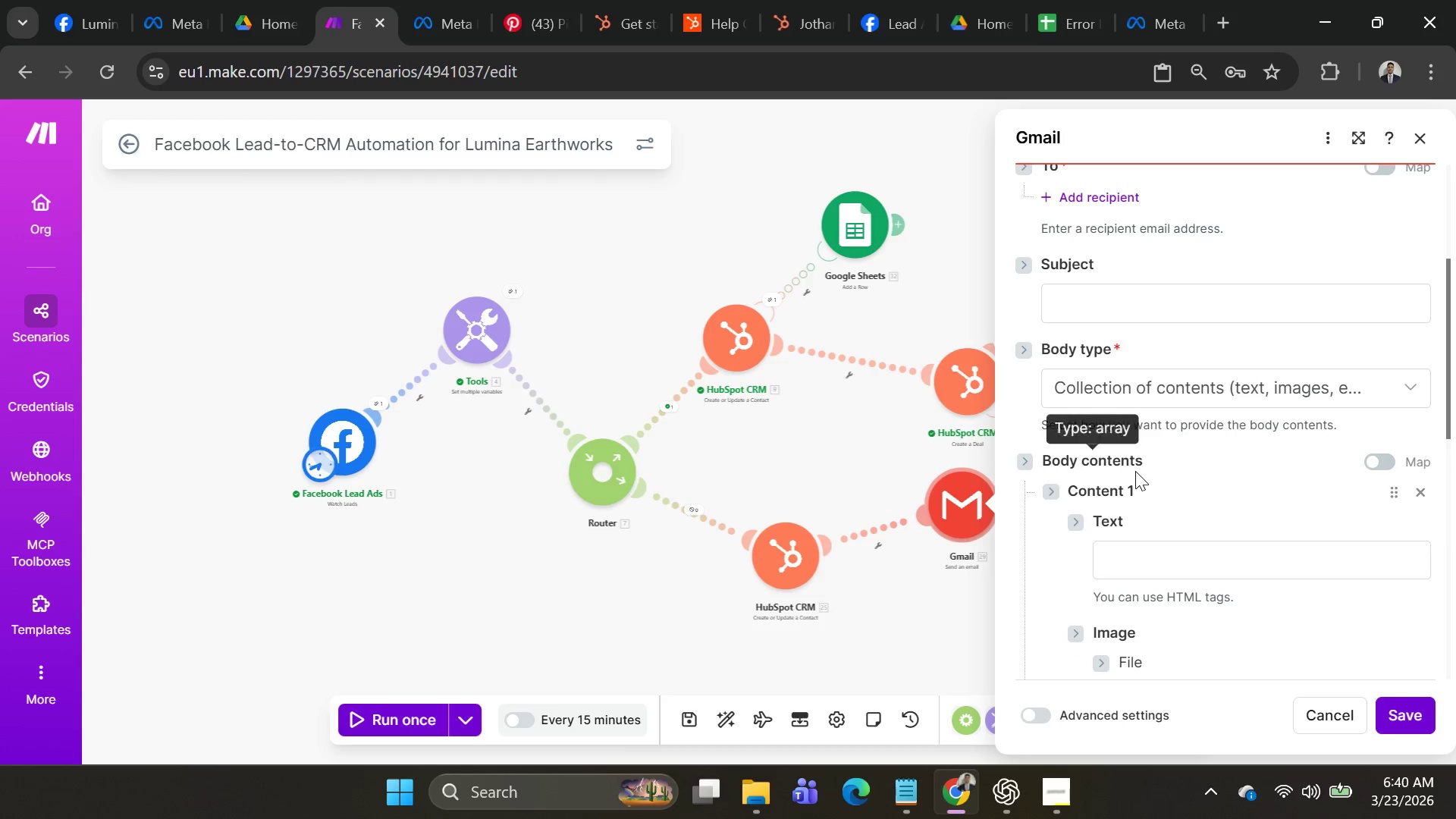 
scroll: coordinate [1135, 471], scroll_direction: down, amount: 2.0
 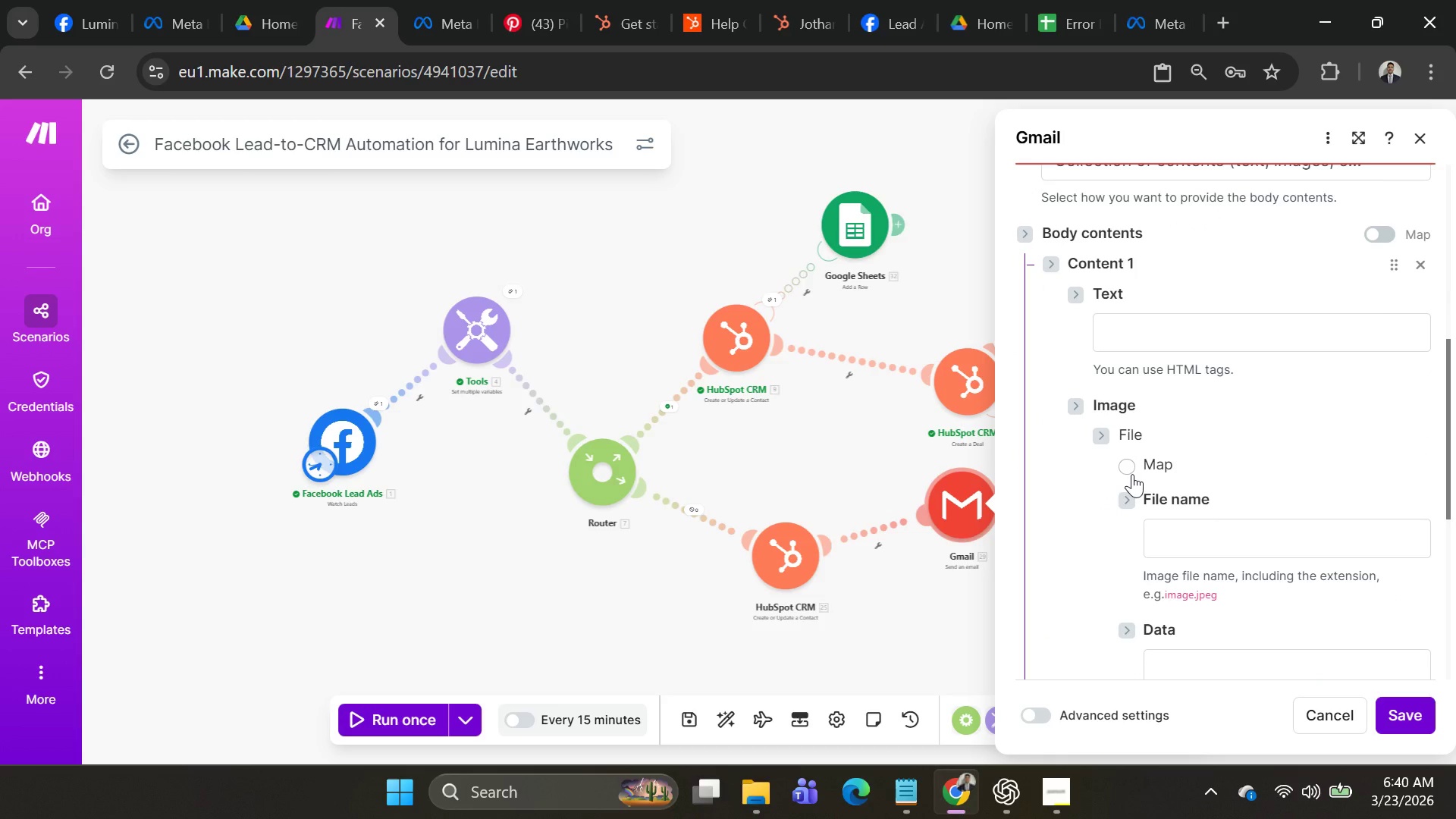 
scroll: coordinate [1125, 472], scroll_direction: up, amount: 4.0
 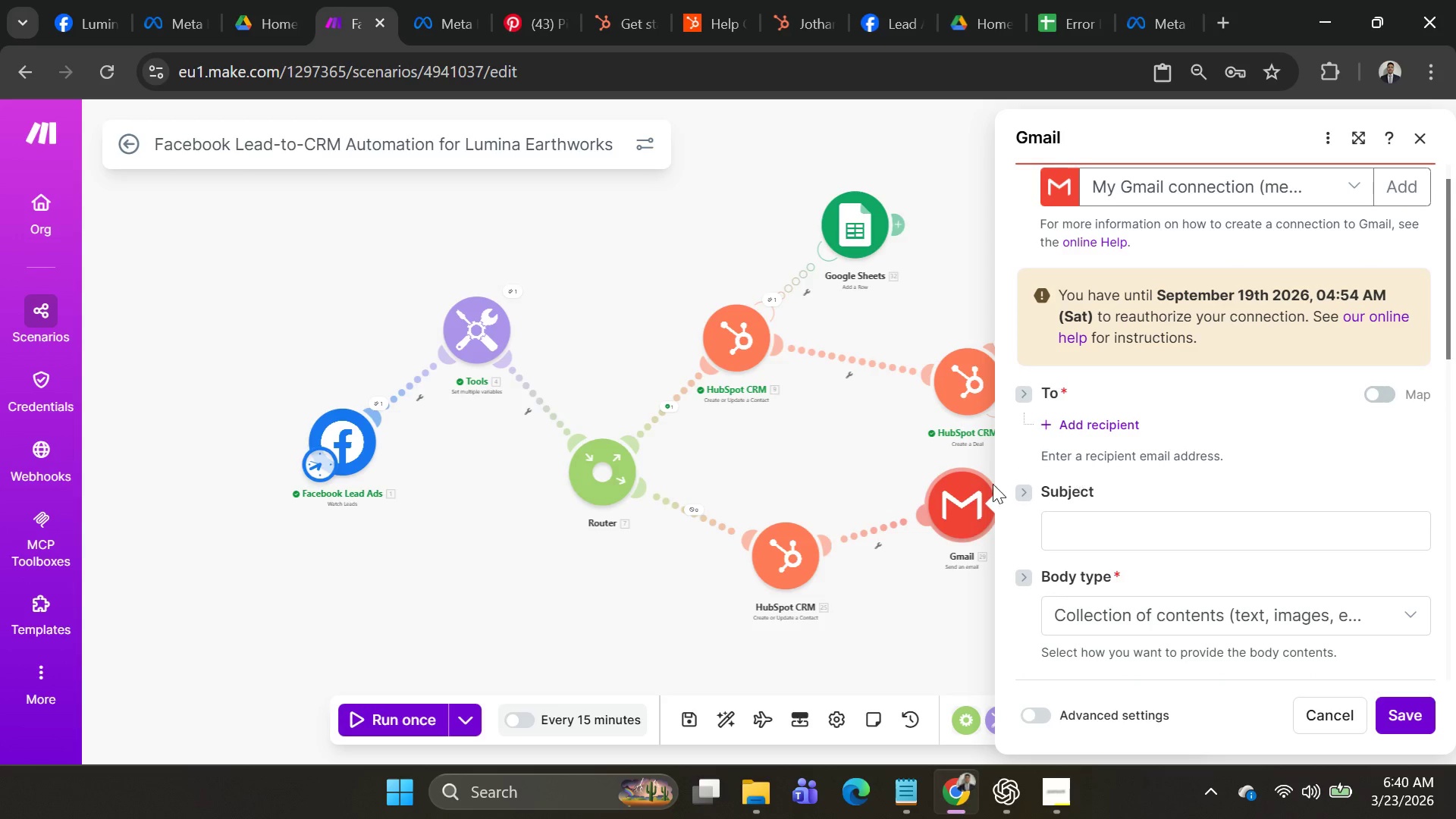 
left_click([827, 469])
 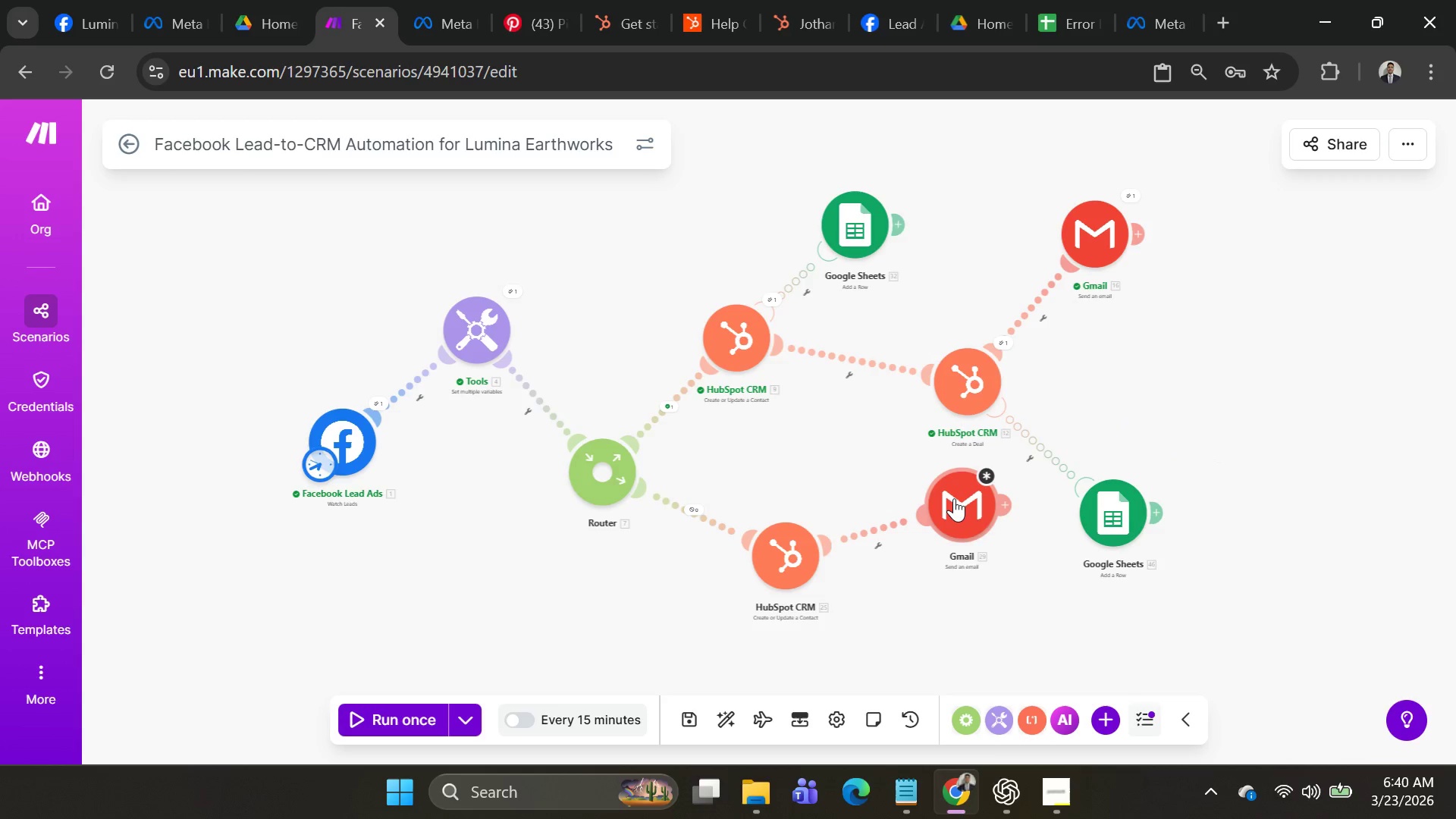 
left_click([954, 498])
 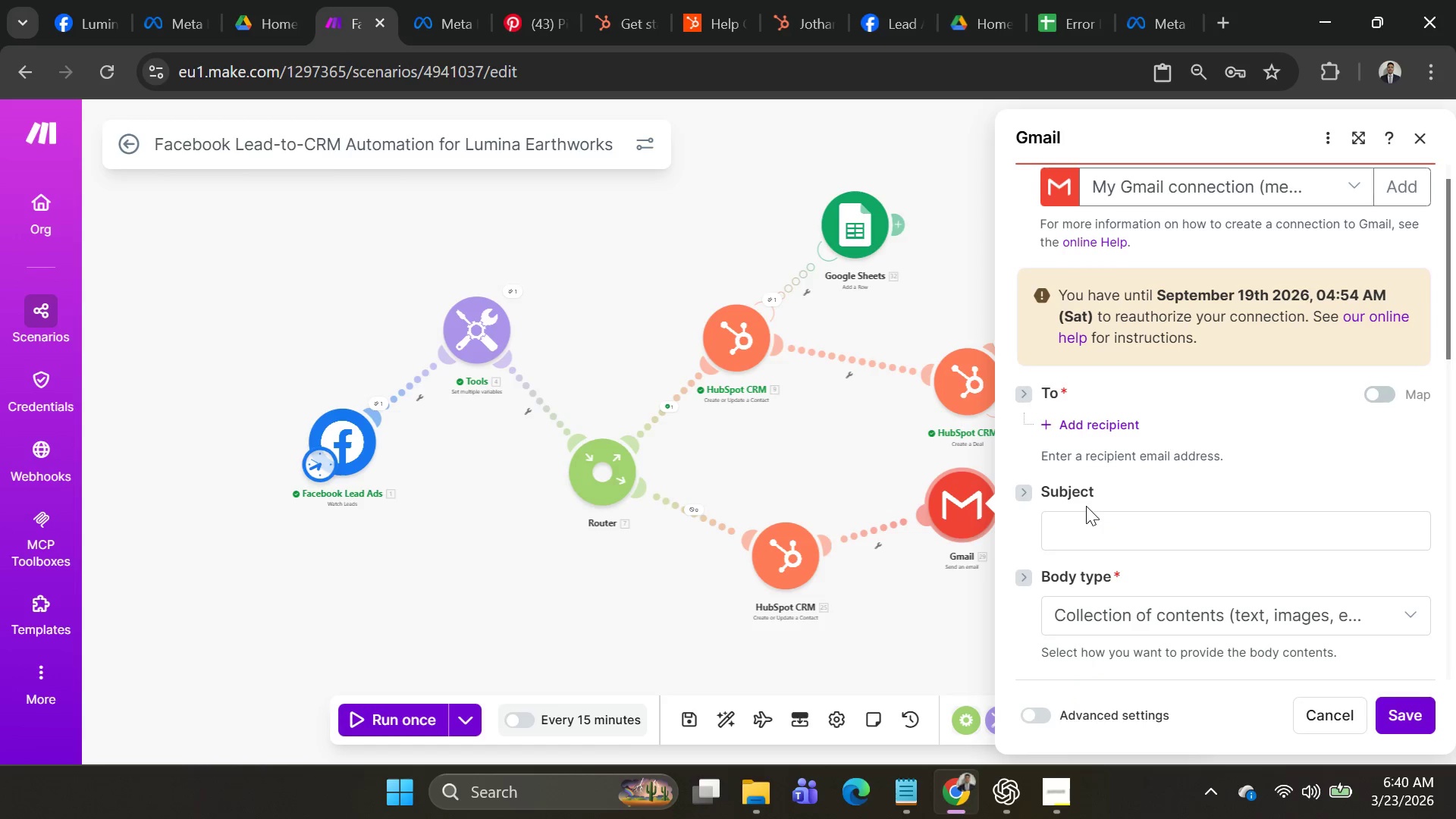 
scroll: coordinate [835, 485], scroll_direction: down, amount: 91.0
 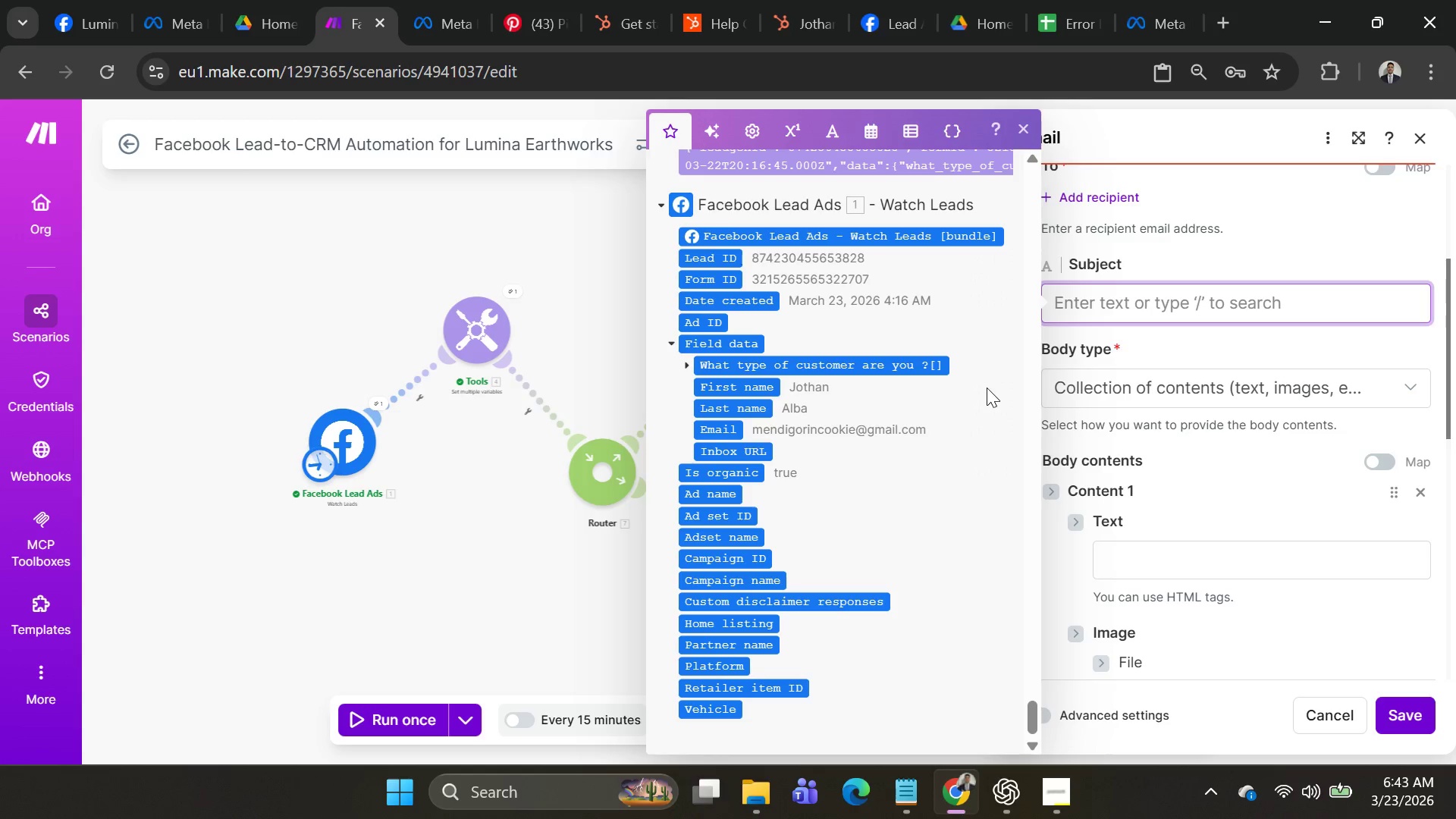 
wait(181.84)
 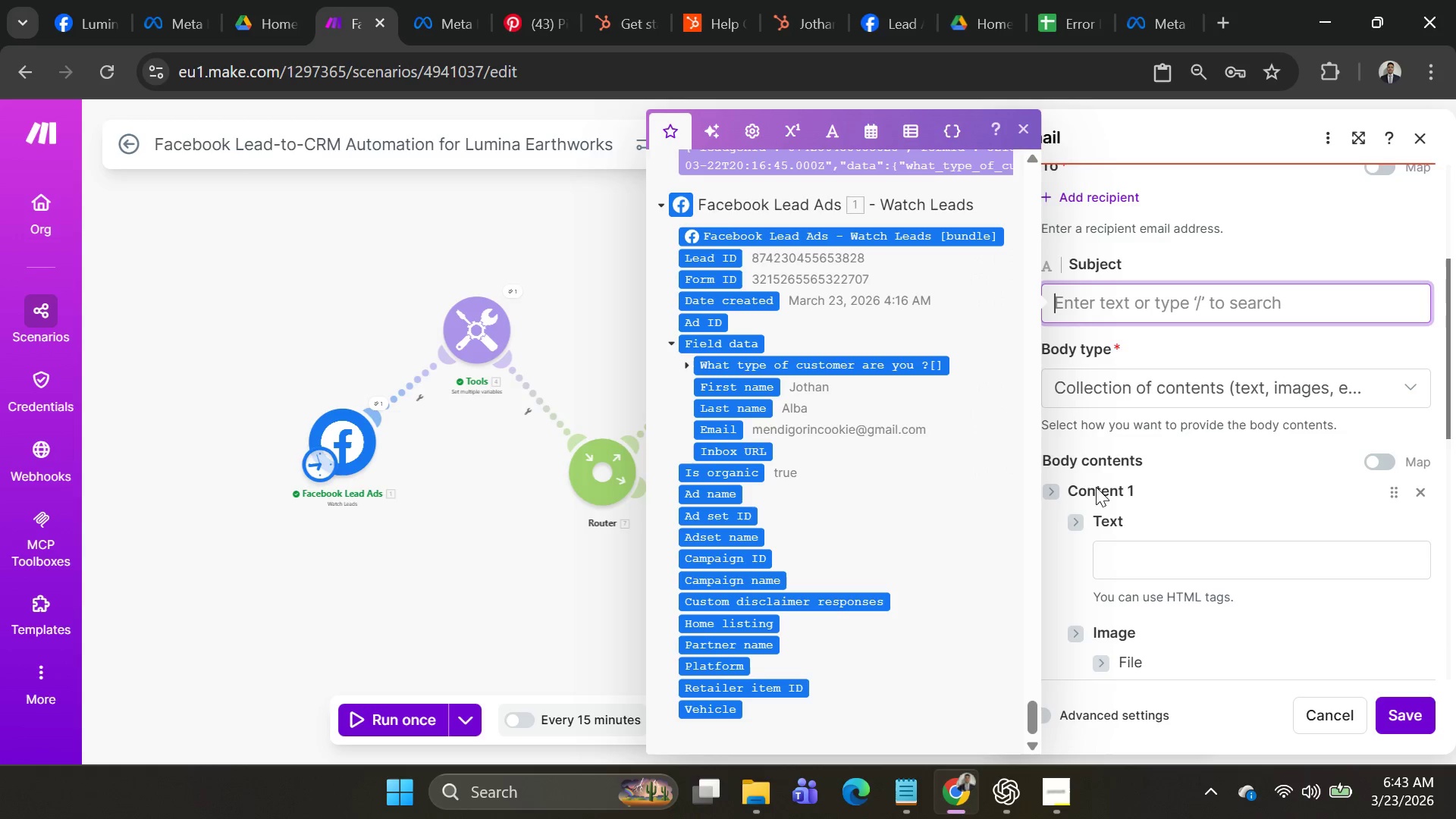 
type(Wc)
key(Backspace)
key(Backspace)
type(Explore l)
key(Backspace)
type(Lumina Collection)
 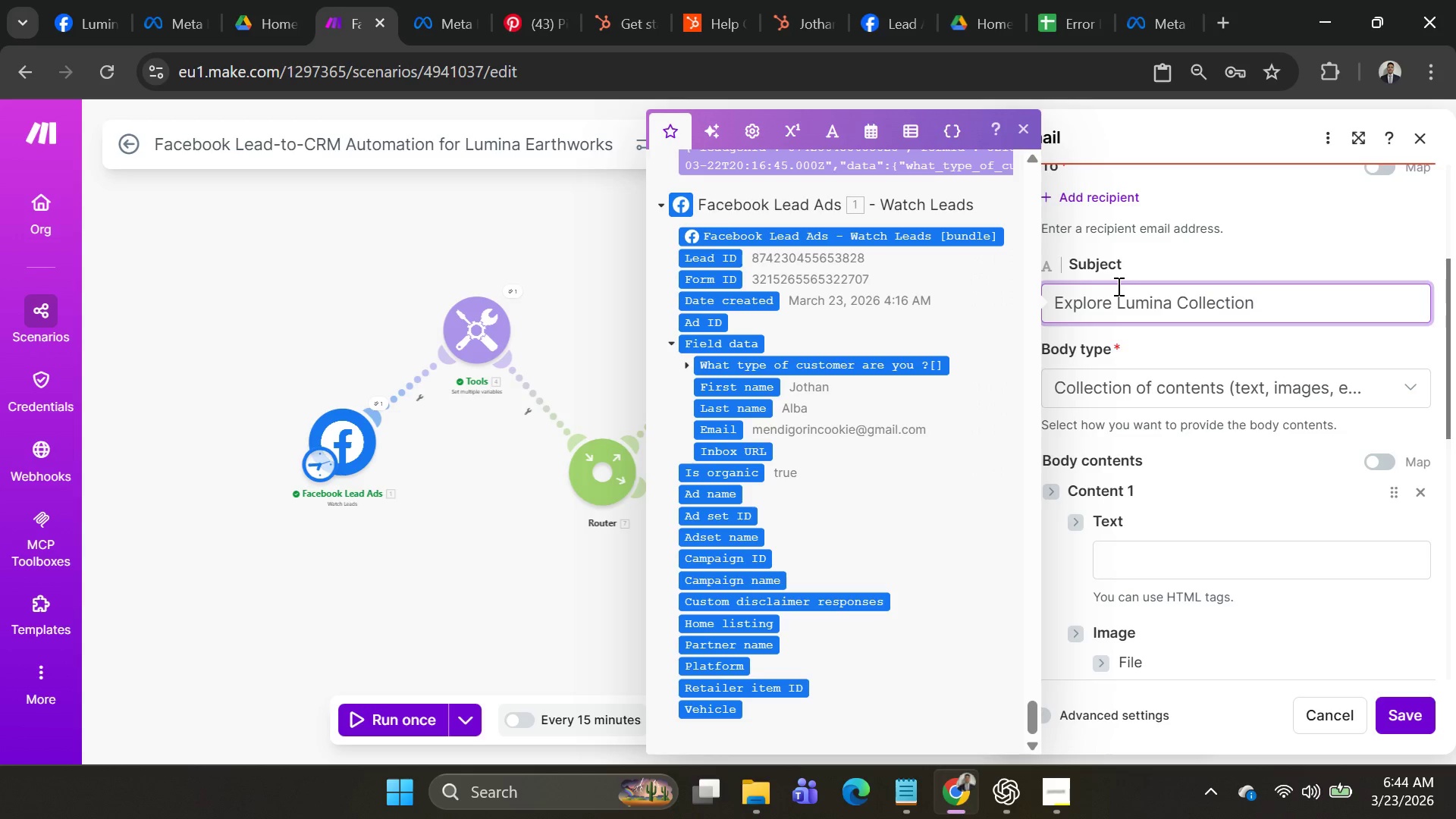 
left_click([1260, 391])
 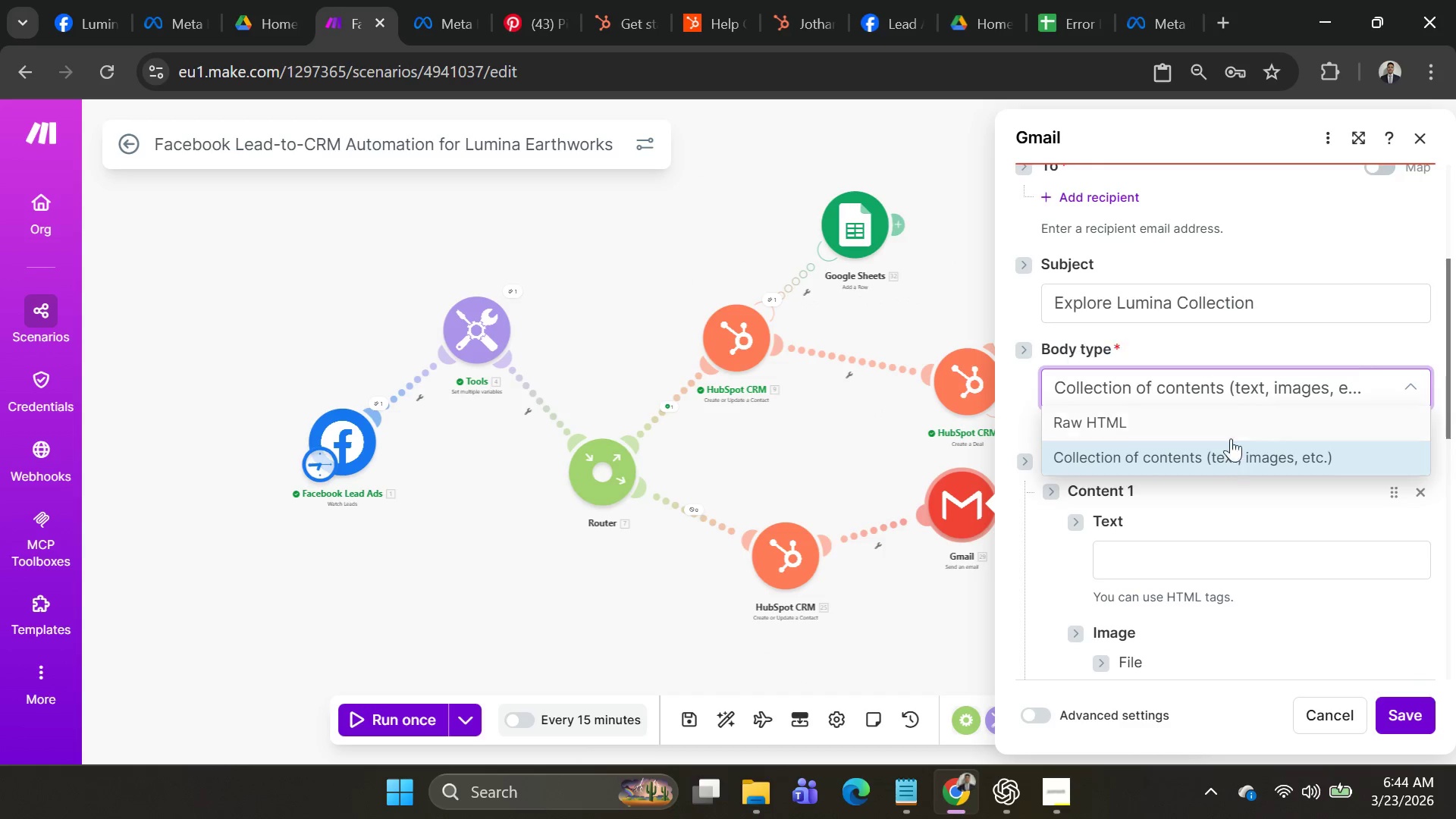 
left_click([1231, 450])
 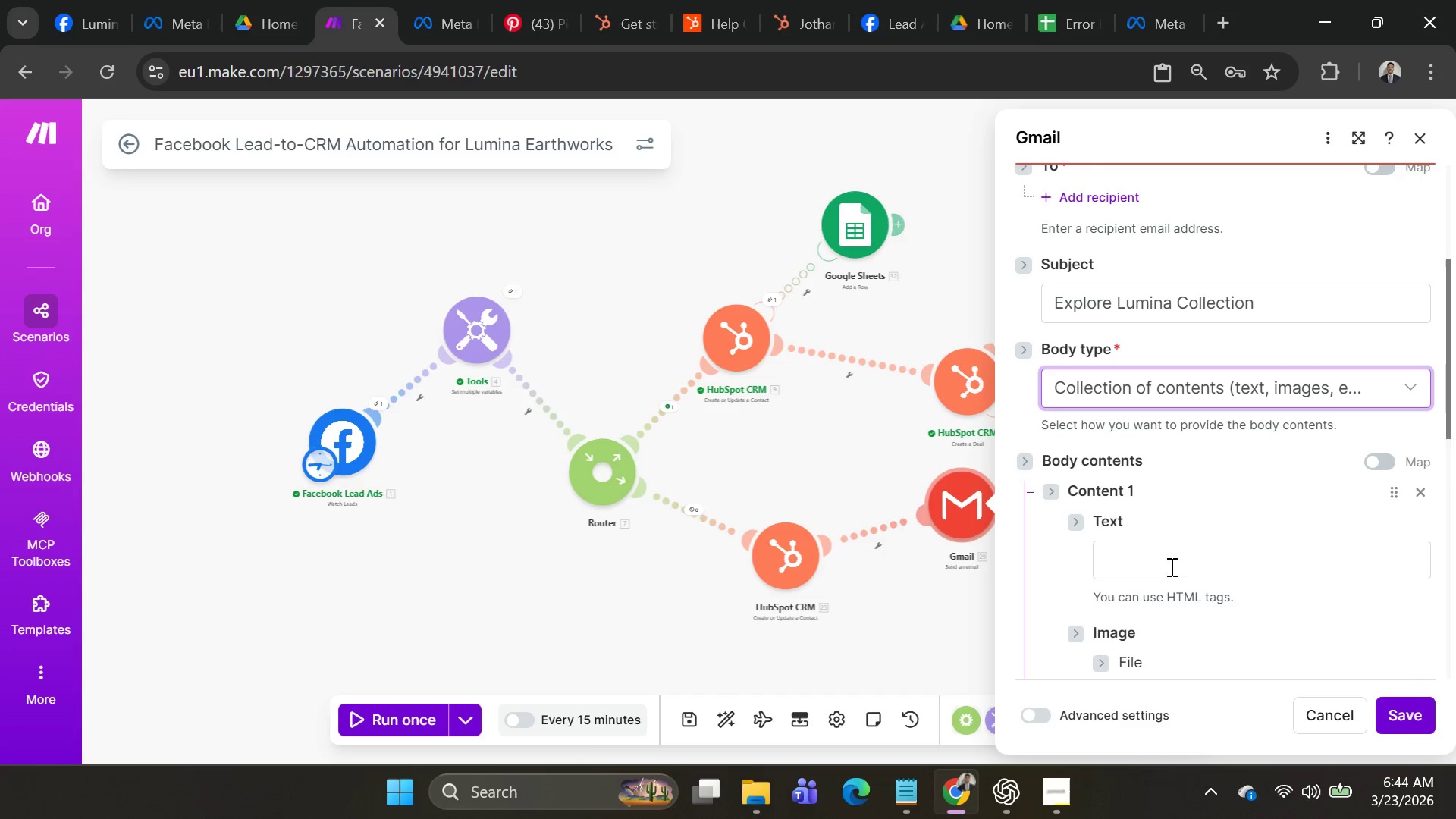 
left_click([1170, 572])
 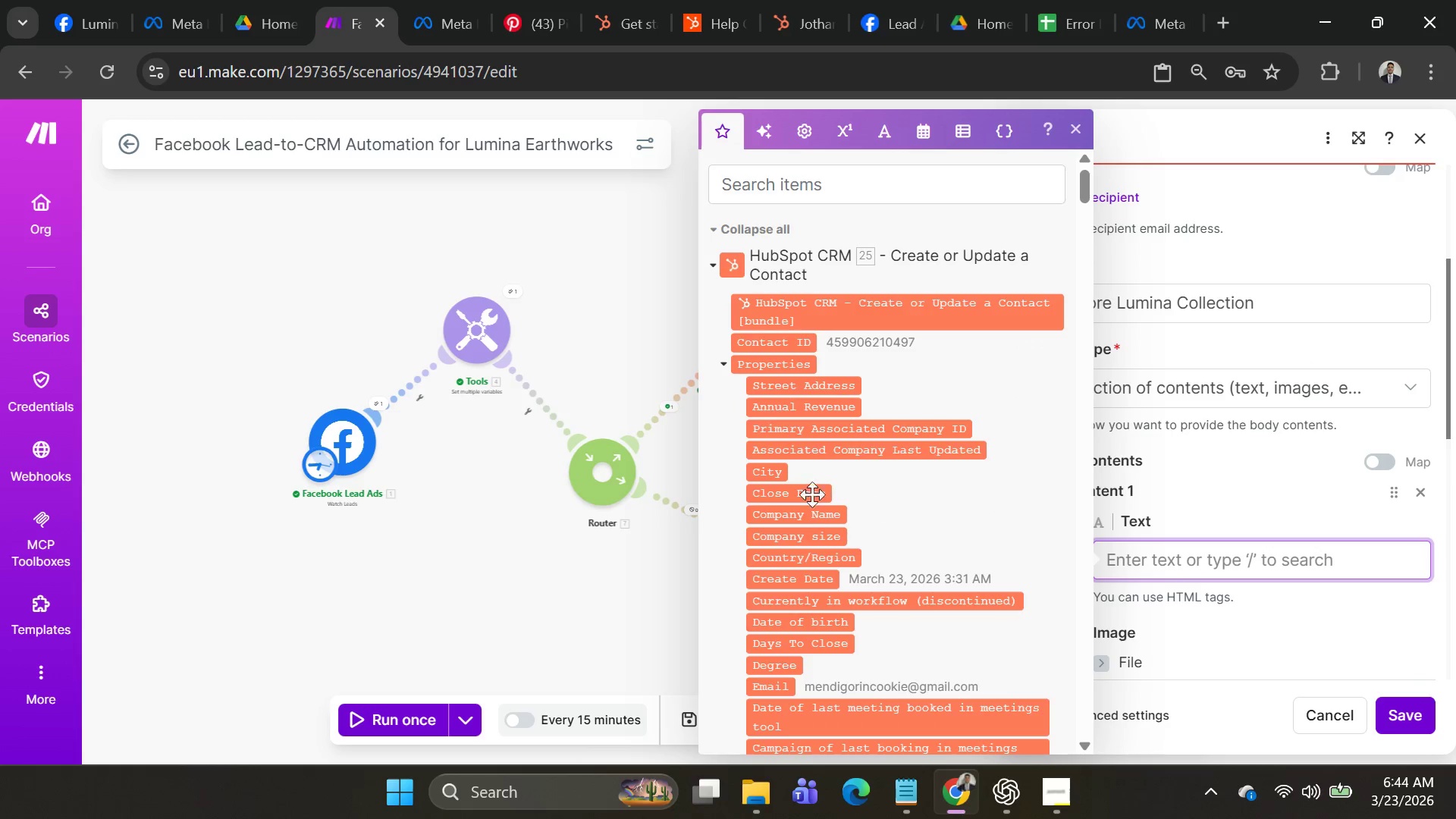 
scroll: coordinate [877, 528], scroll_direction: down, amount: 91.0
 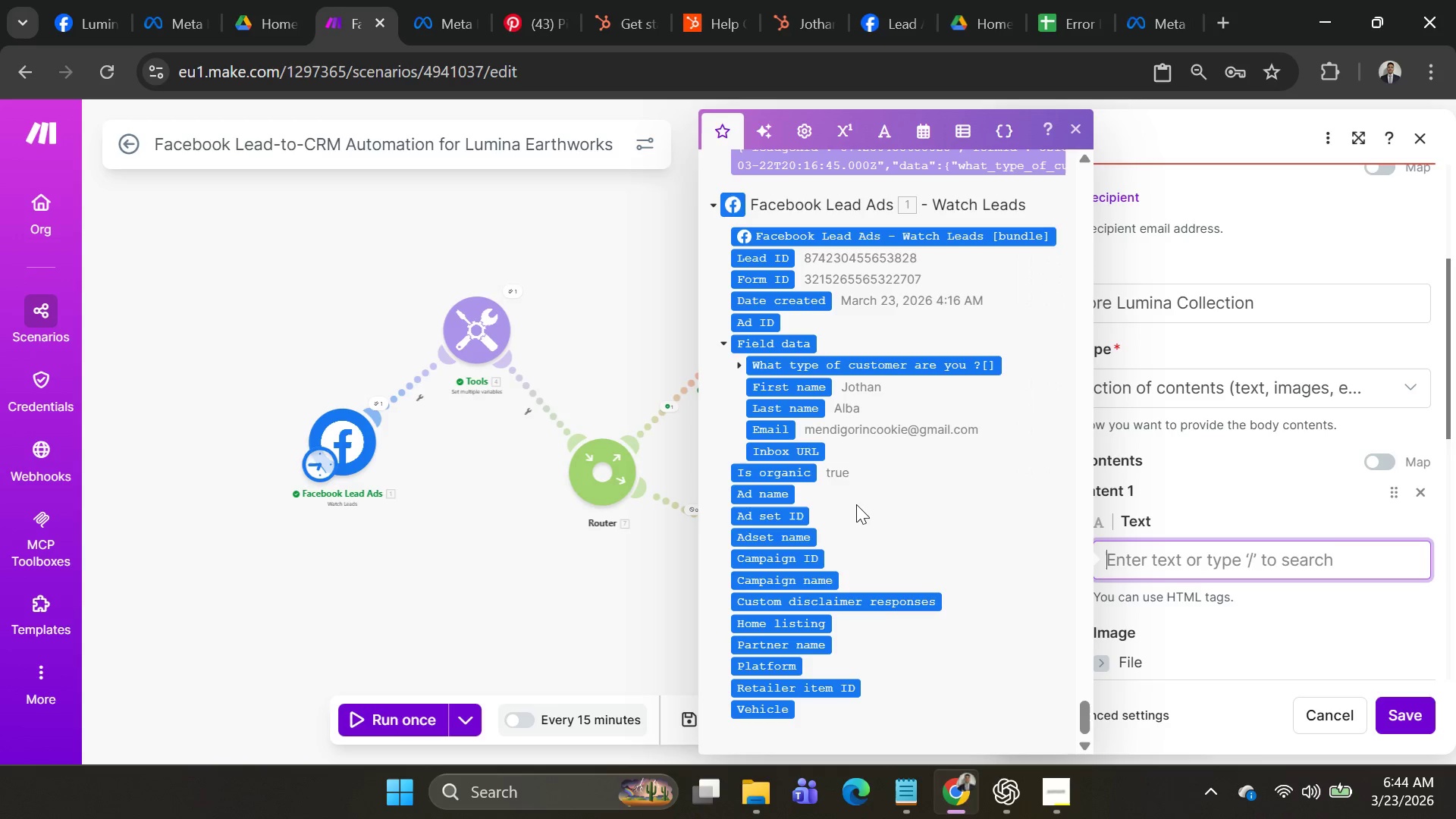 
type(Hi!)
key(Backspace)
type( )
 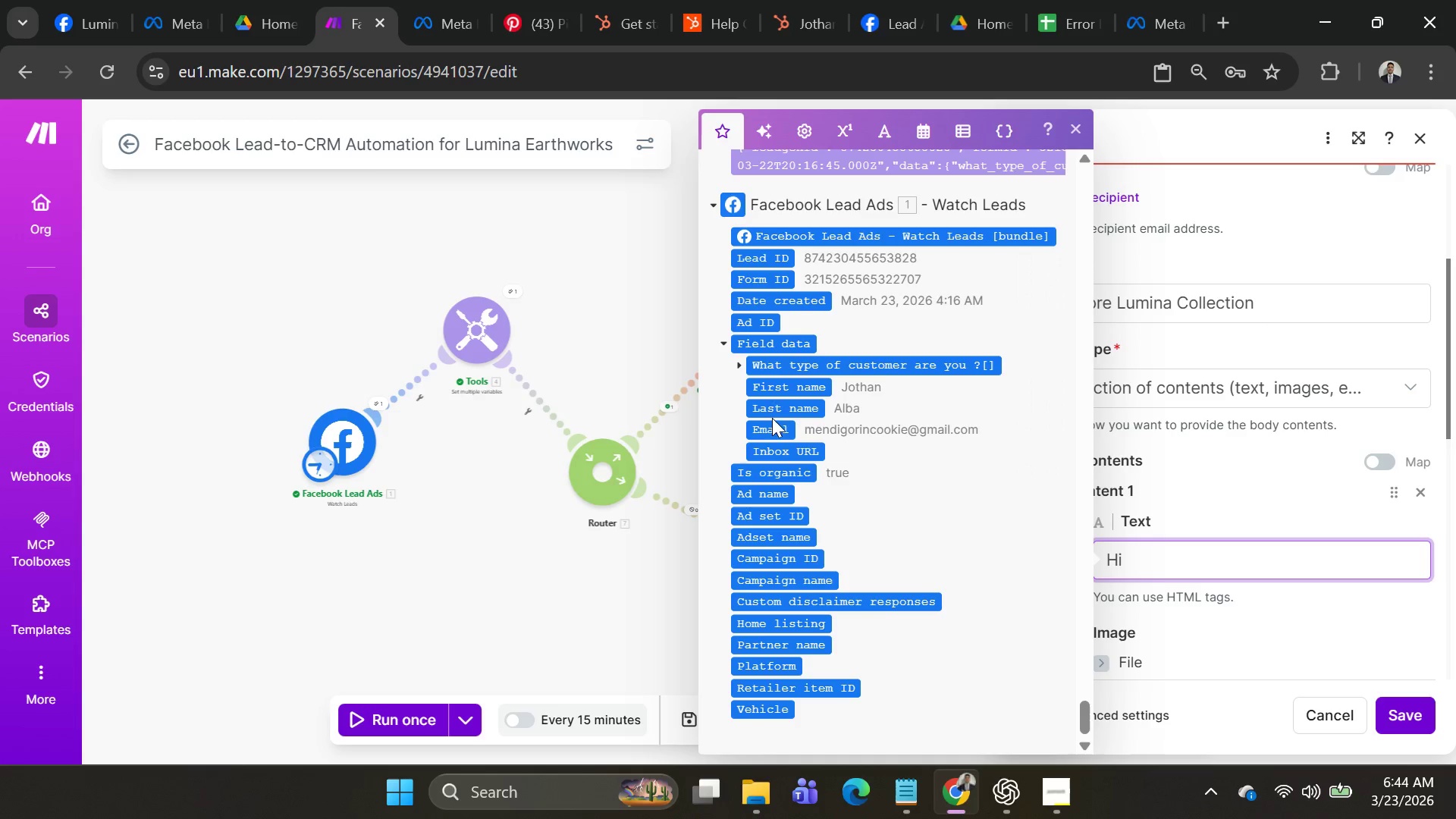 
wait(5.36)
 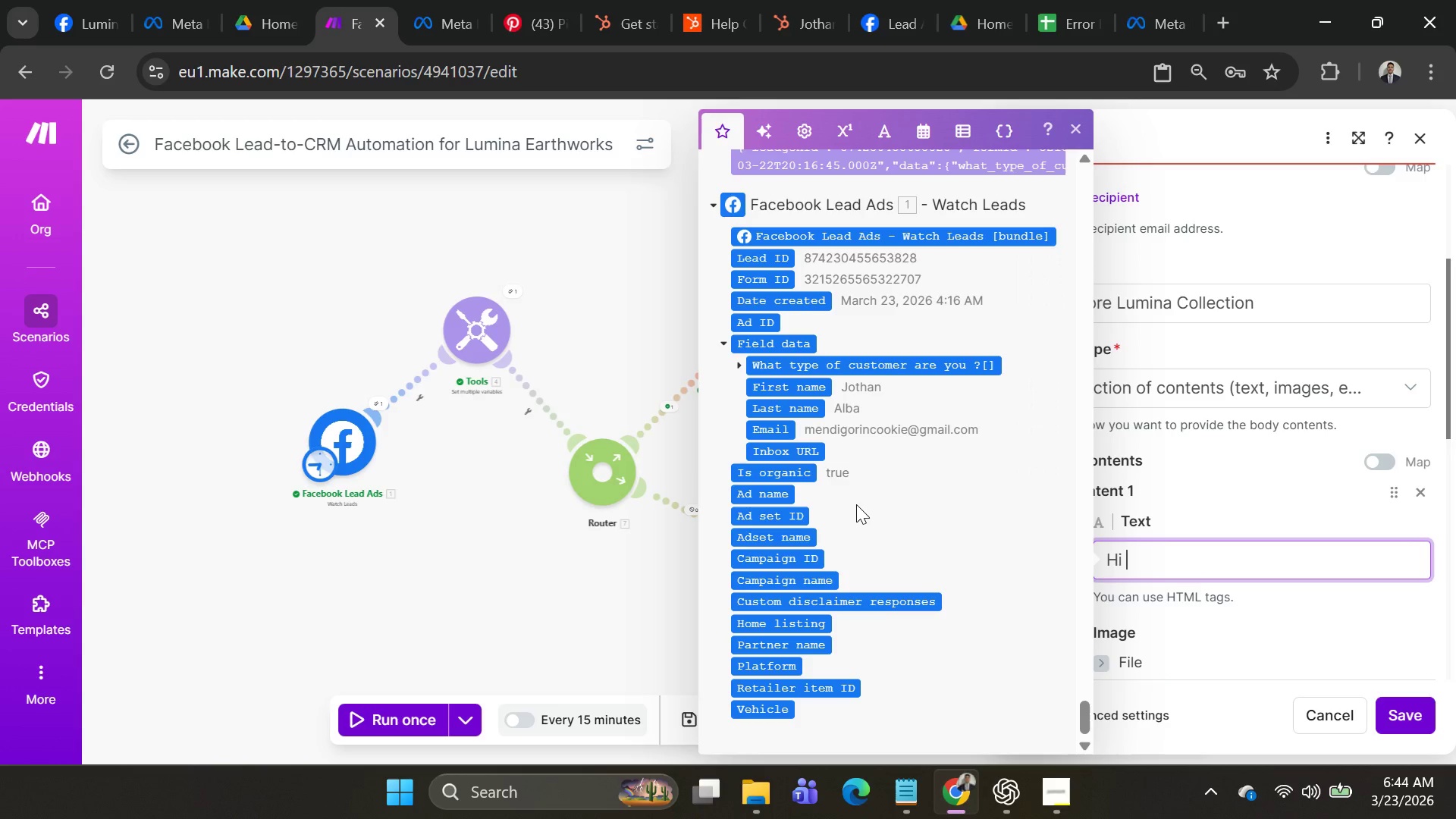 
left_click([776, 395])
 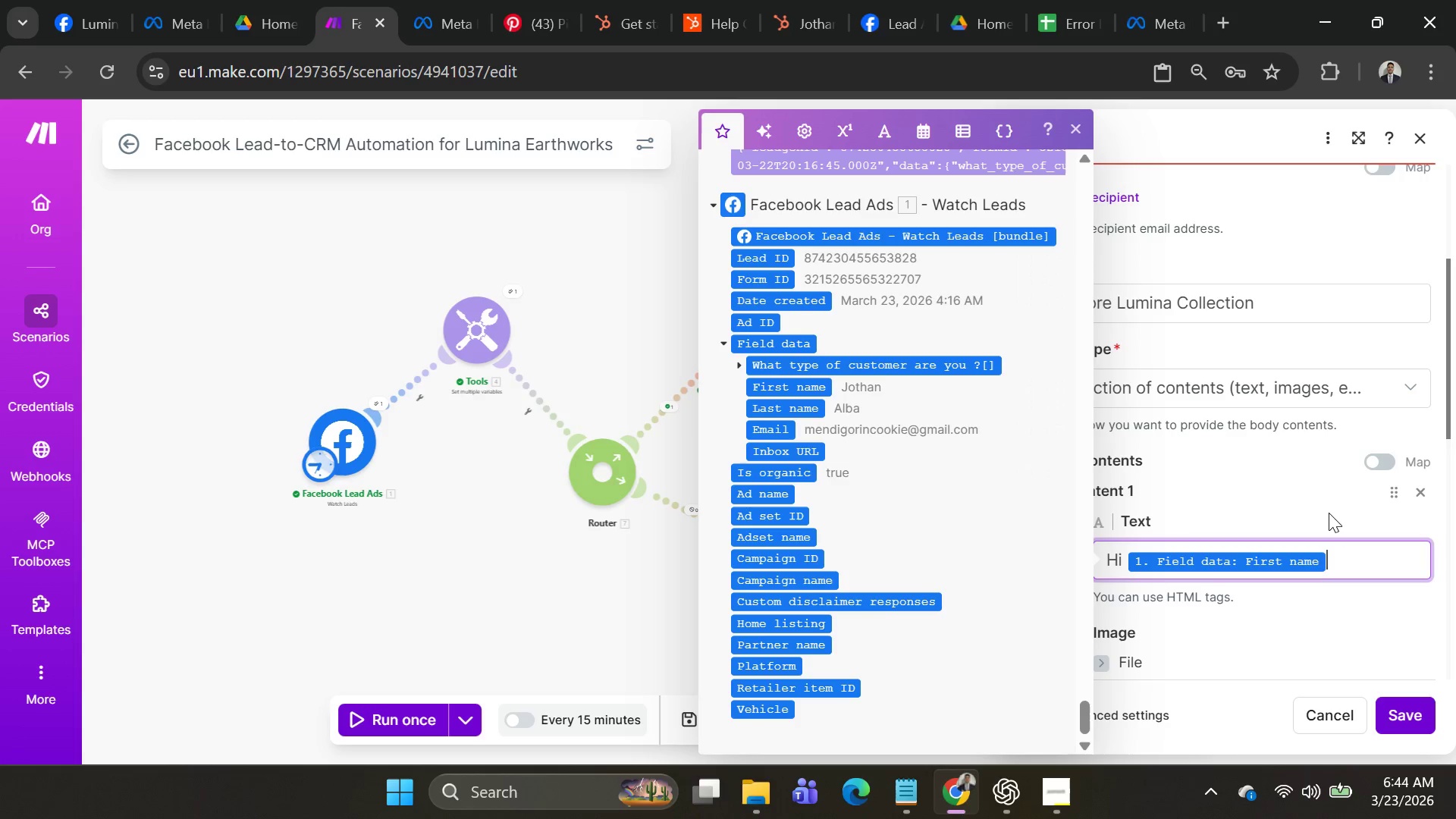 
key(Comma)
 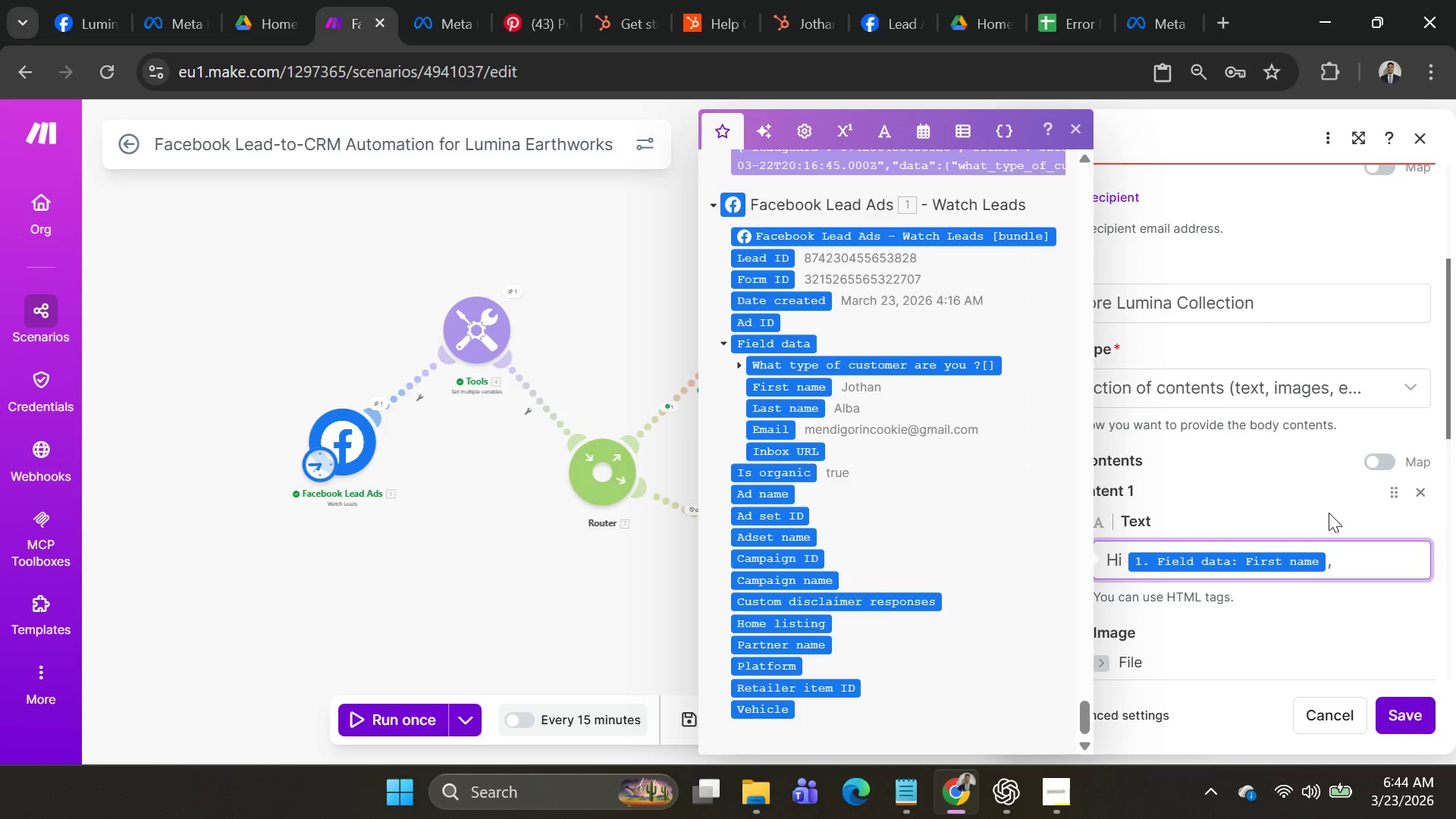 
key(Shift+Enter)
 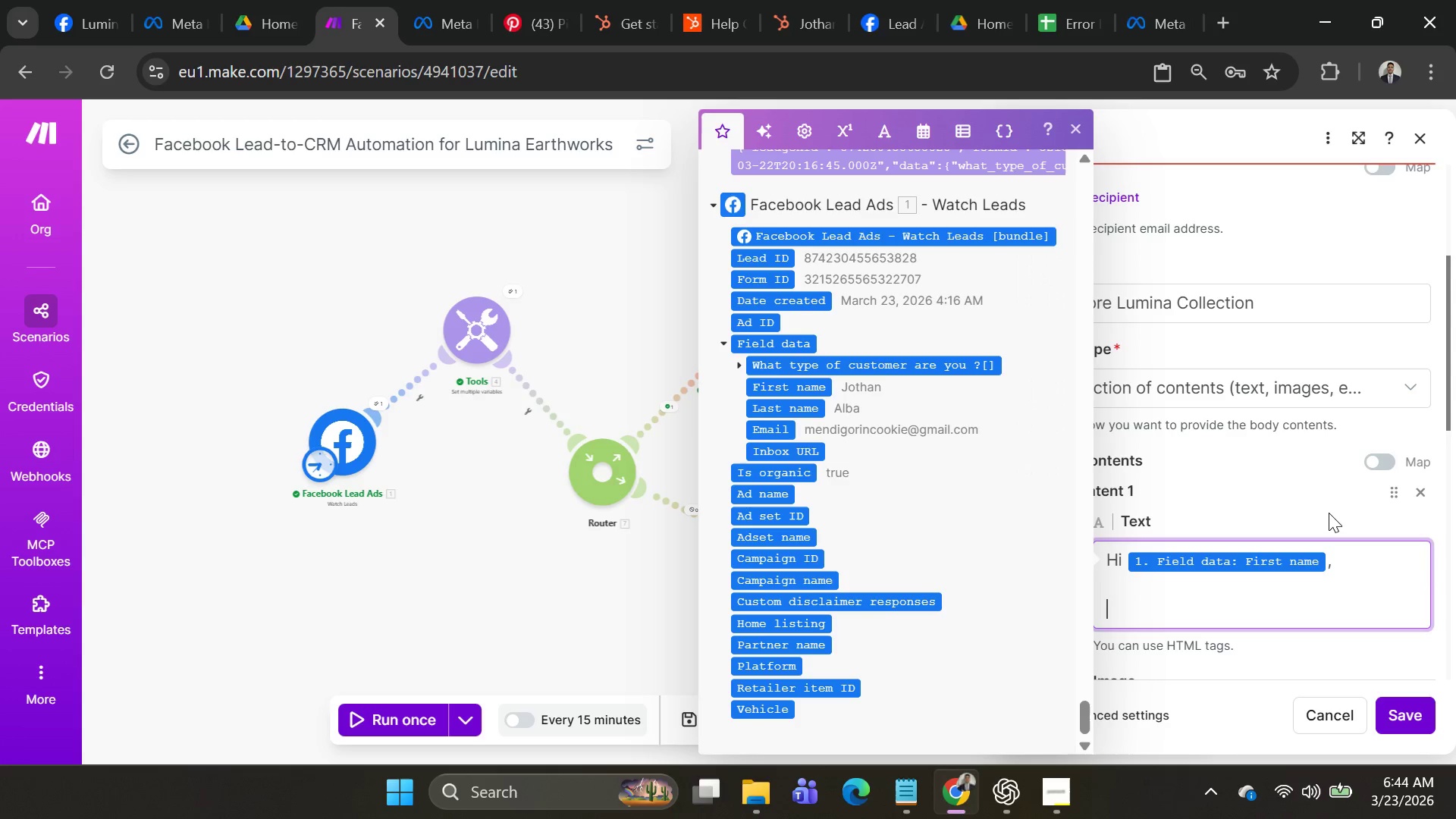 
key(Shift+Enter)
 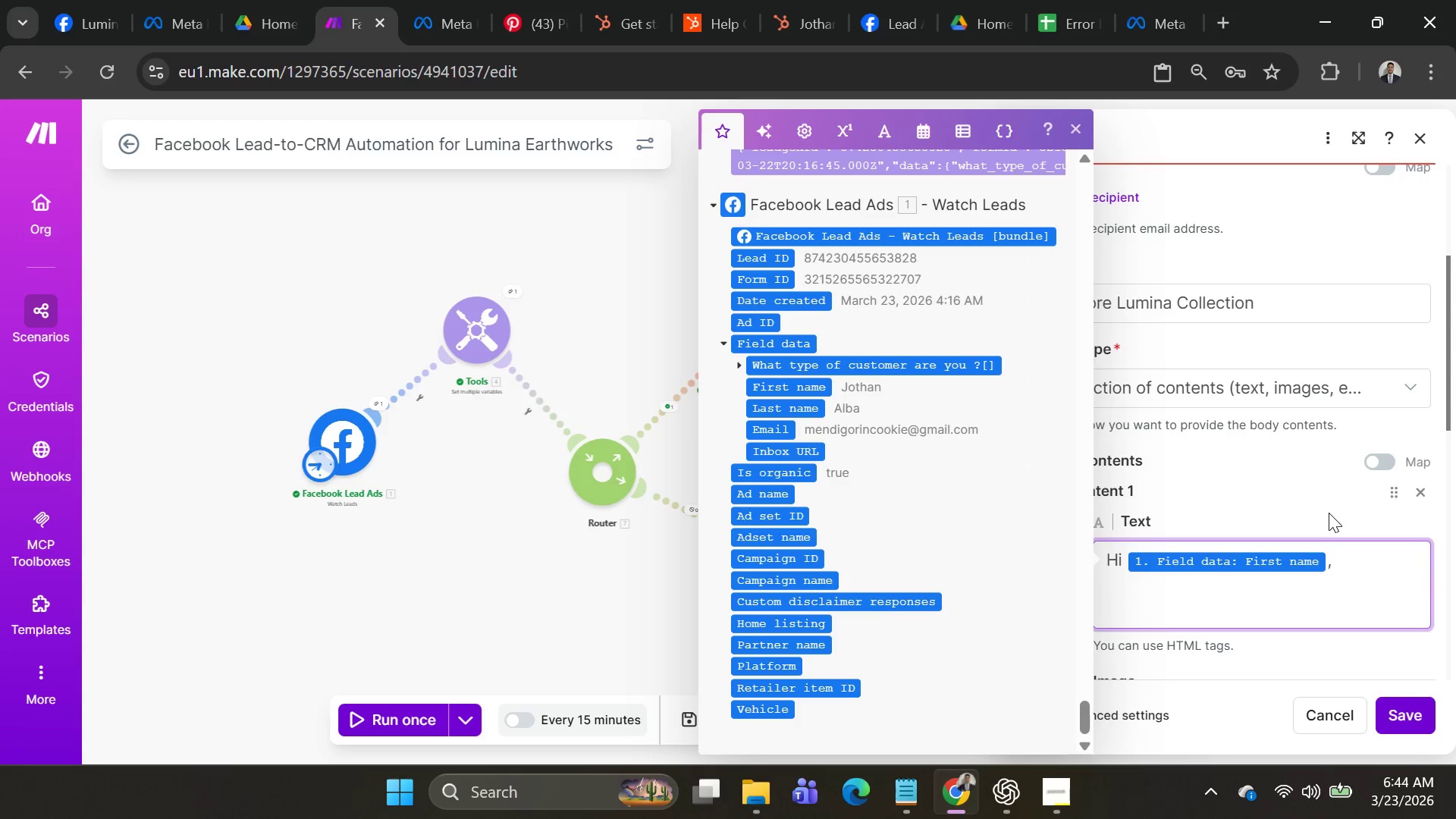 
hold_key(key=ShiftLeft, duration=1.45)
 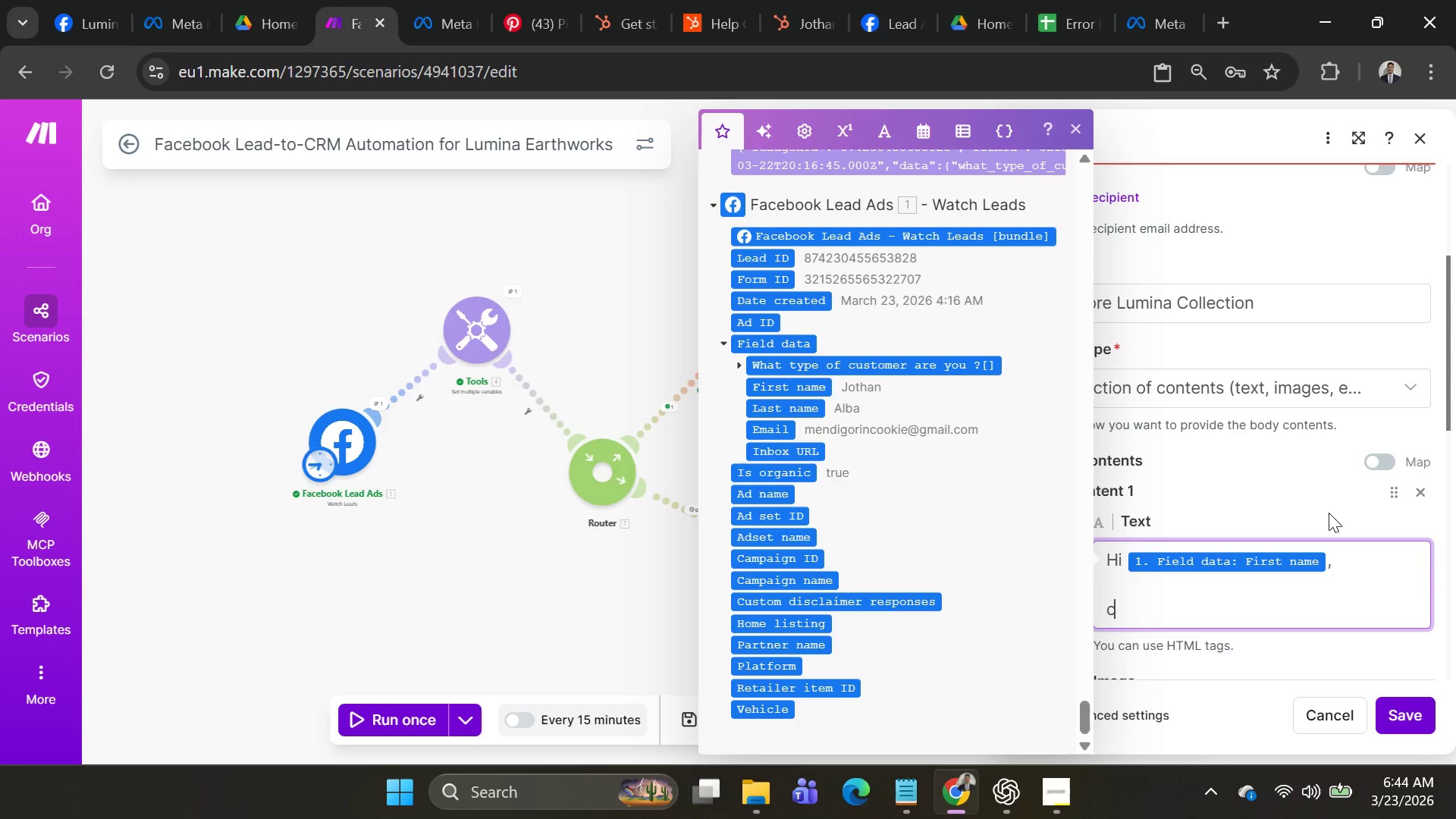 
type(check upi)
key(Backspace)
 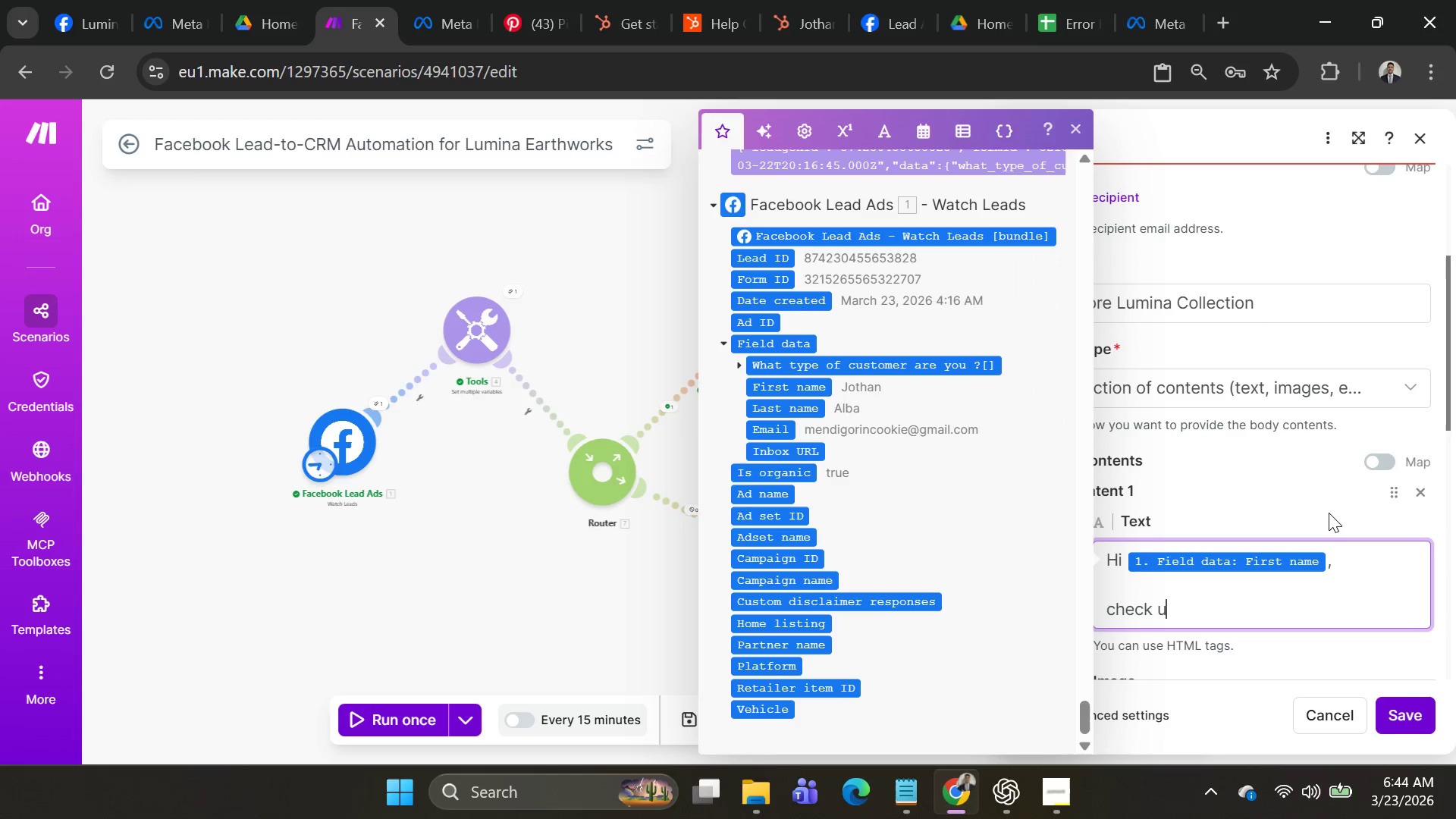 
hold_key(key=Backspace, duration=0.92)
 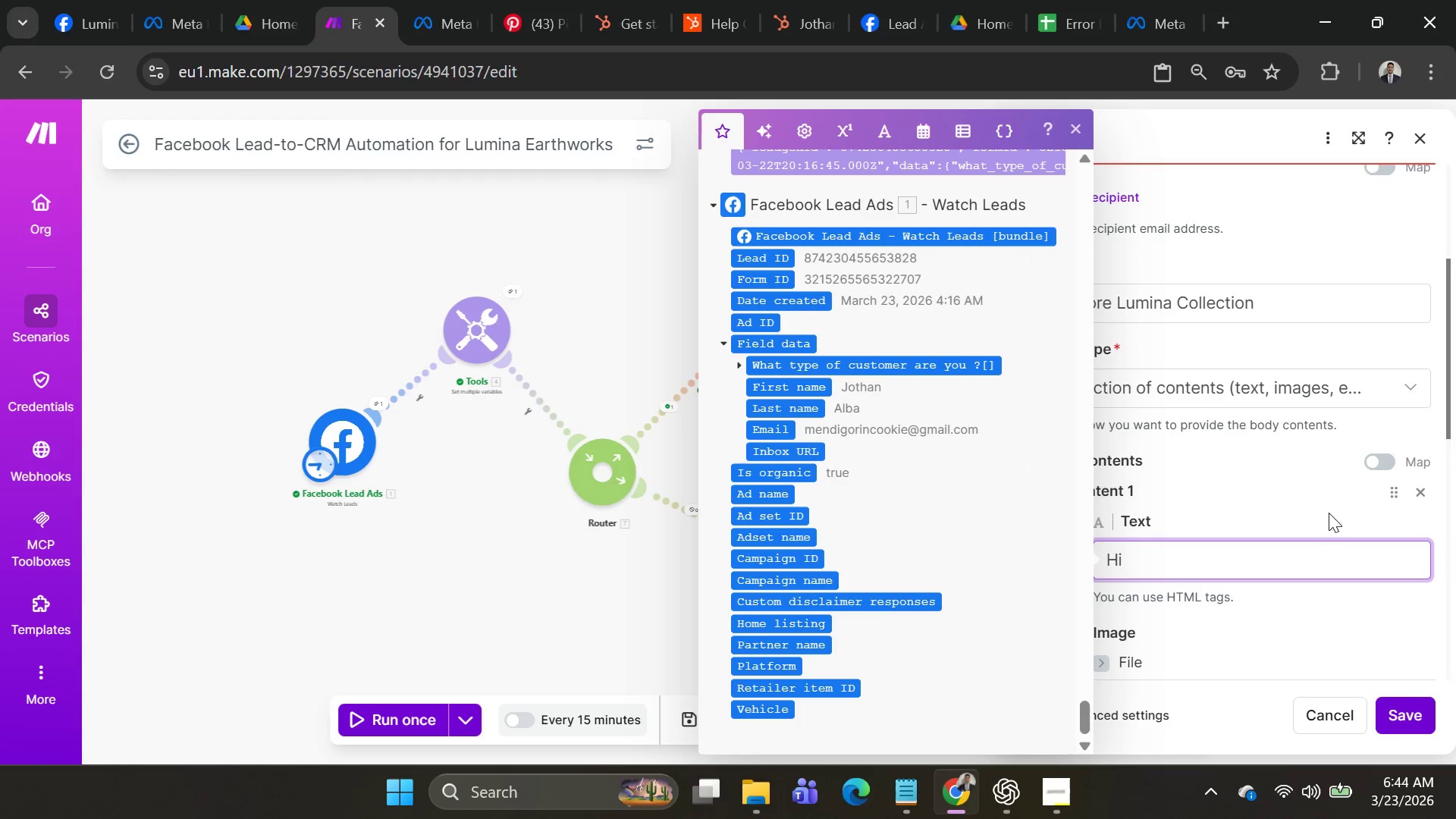 
key(Control+Z)
 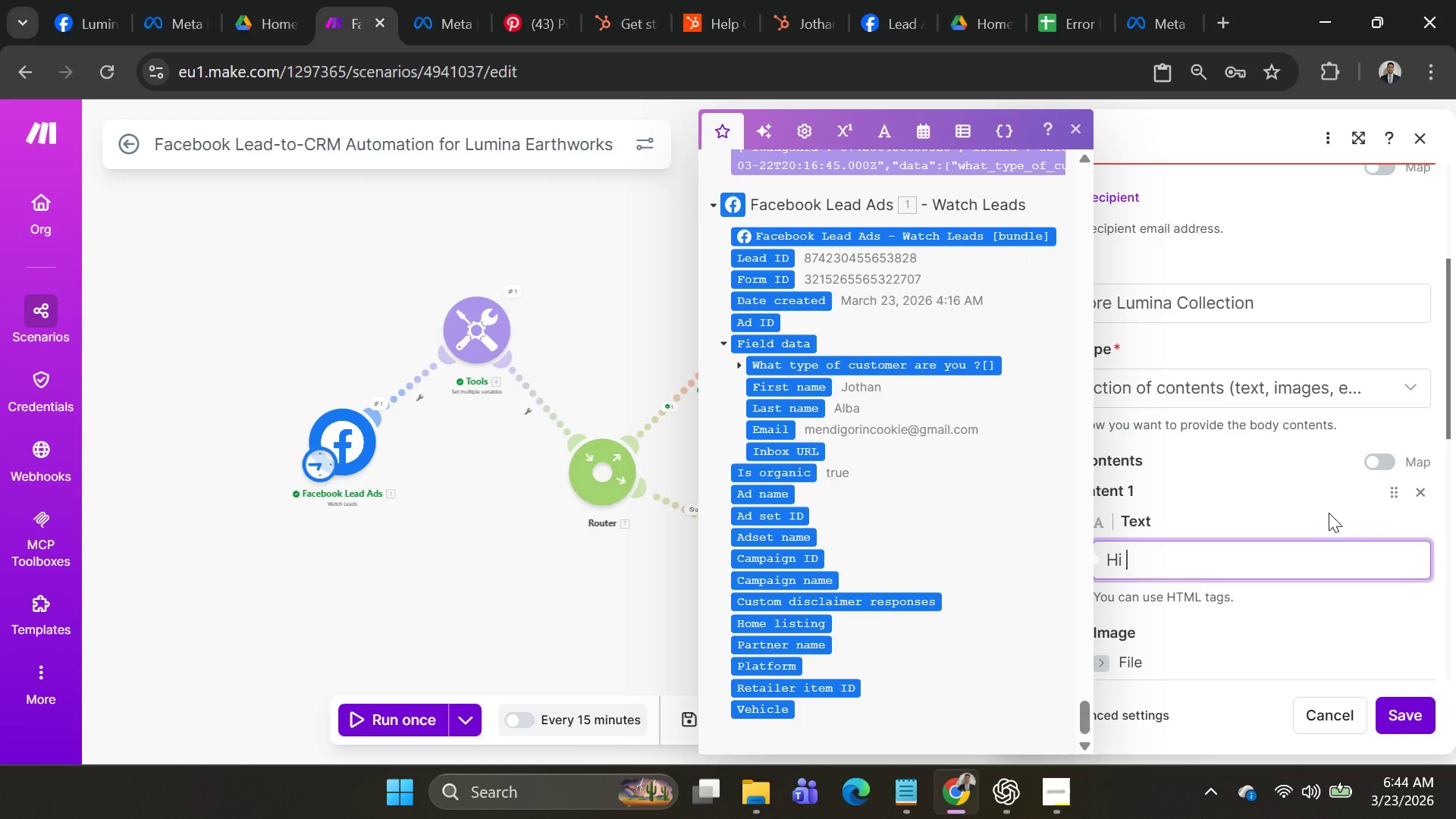 
key(Control+Z)
 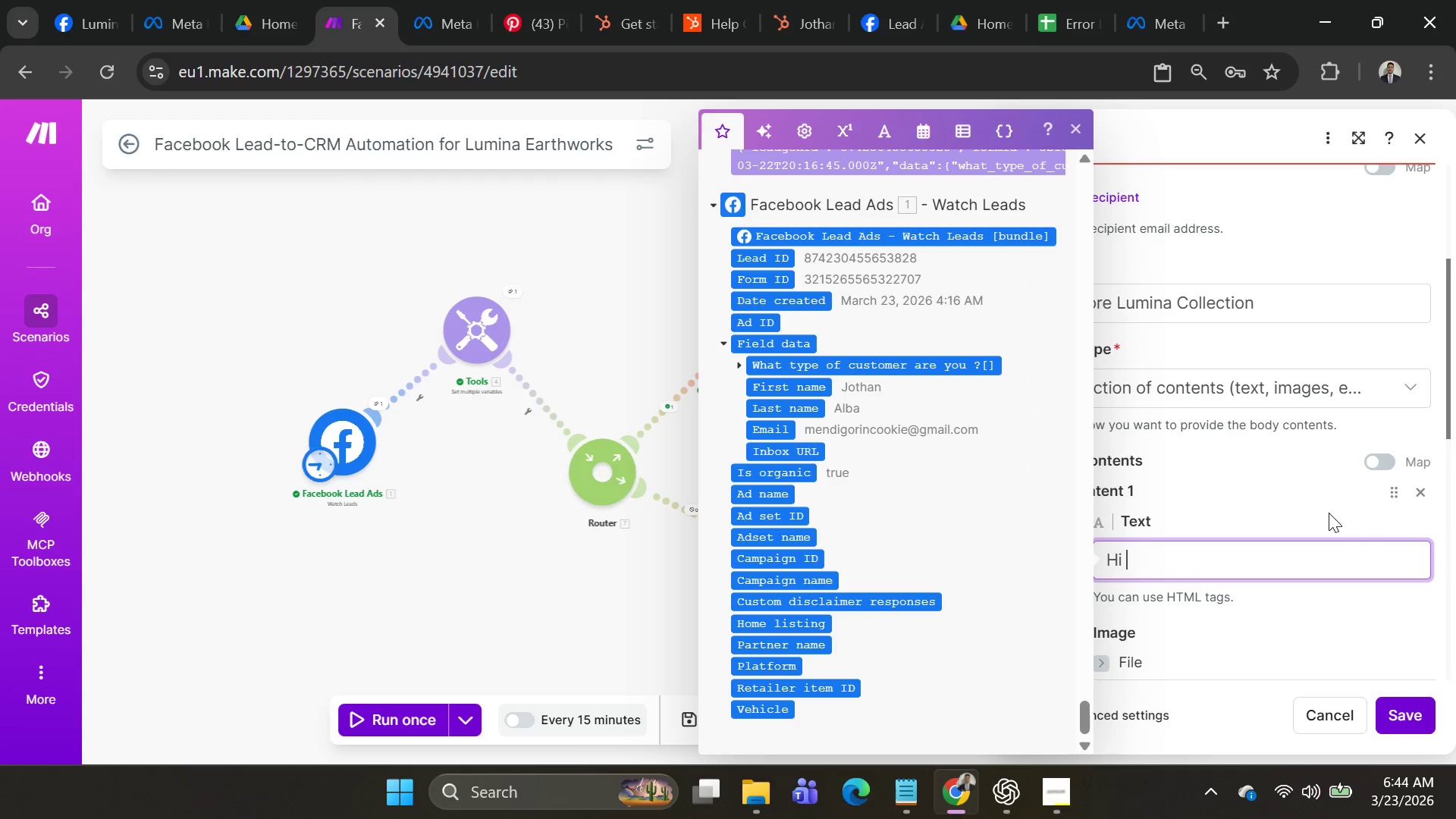 
key(Control+Z)
 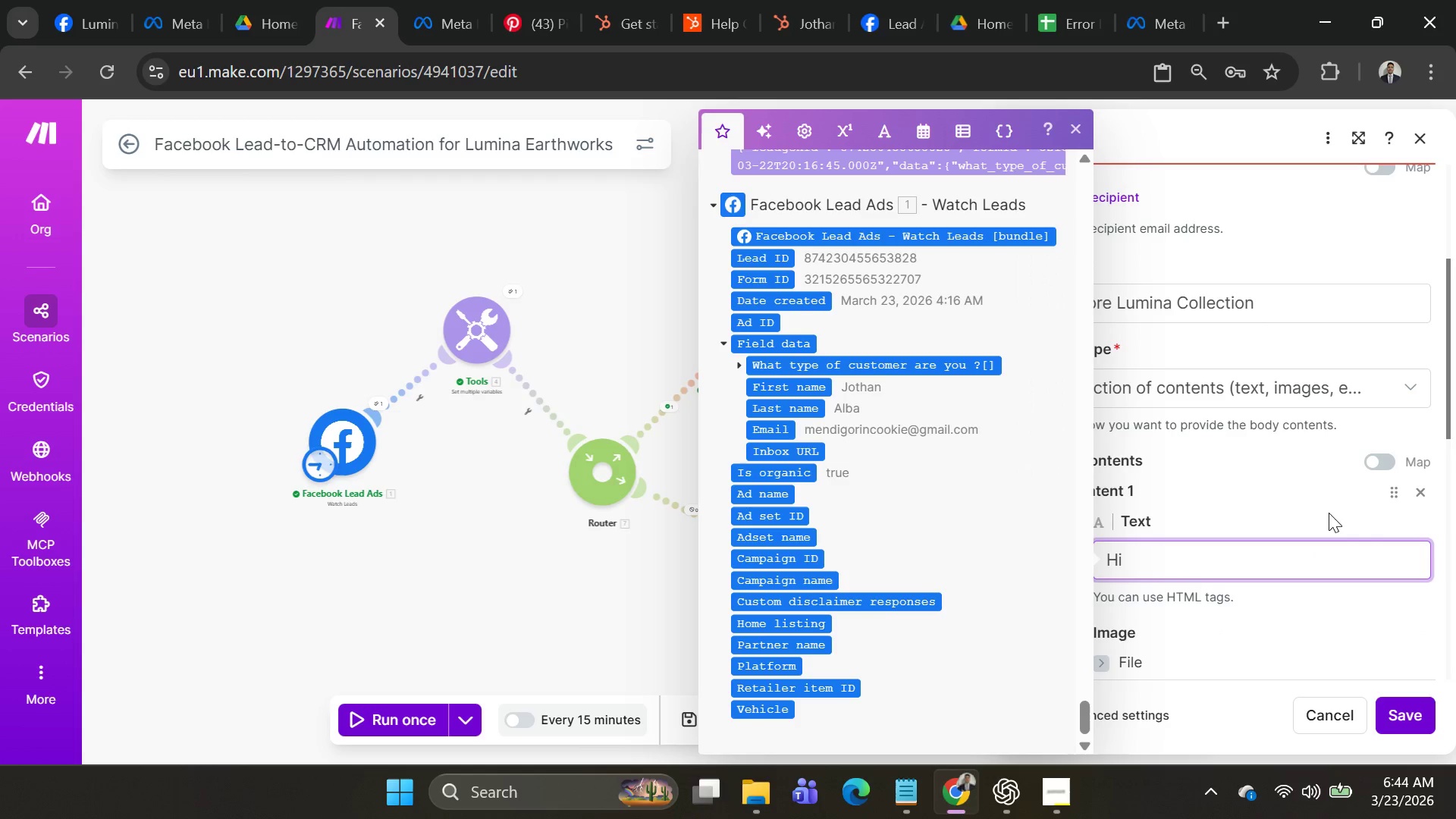 
key(Control+ControlLeft)
 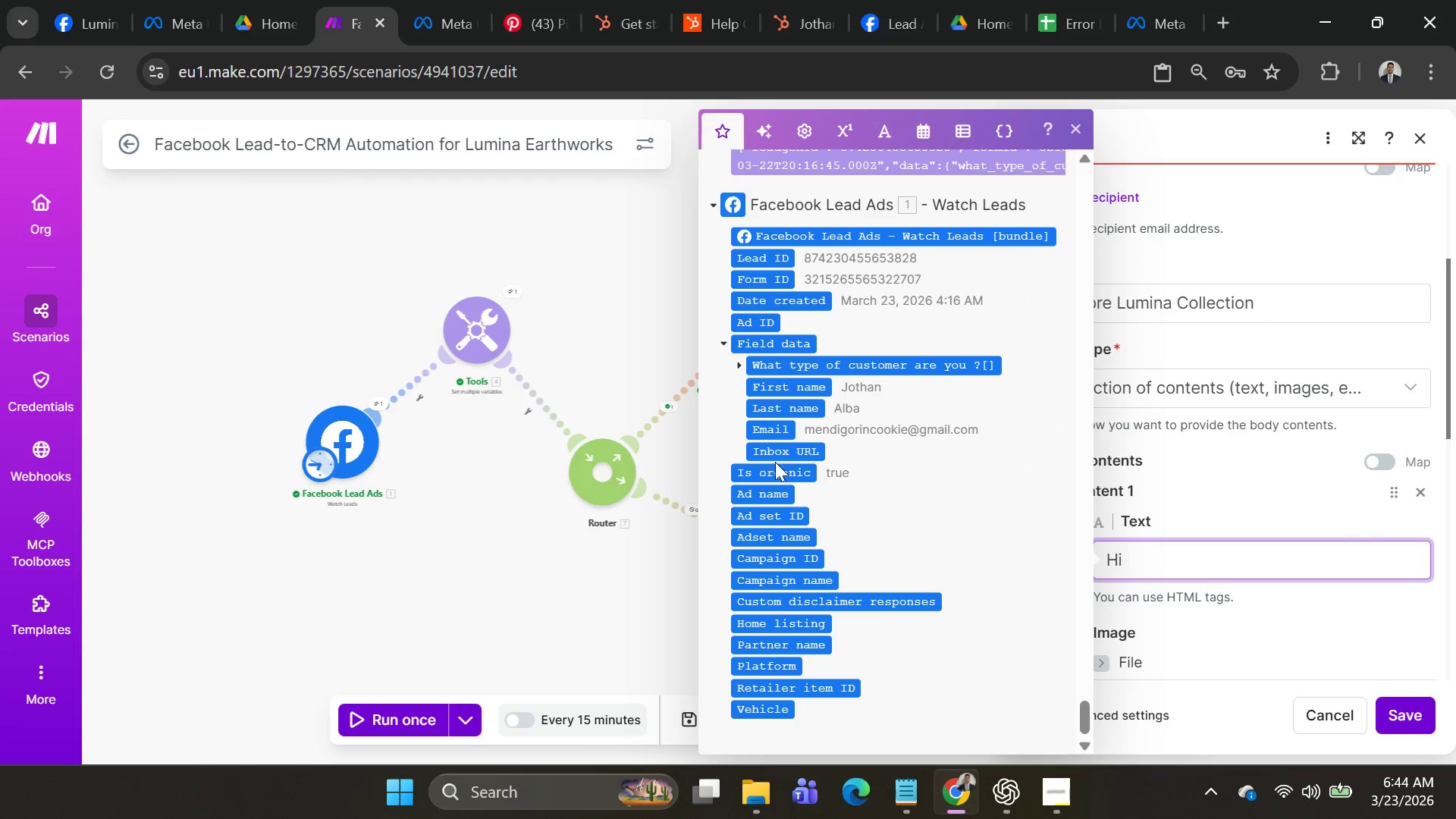 
left_click([776, 385])
 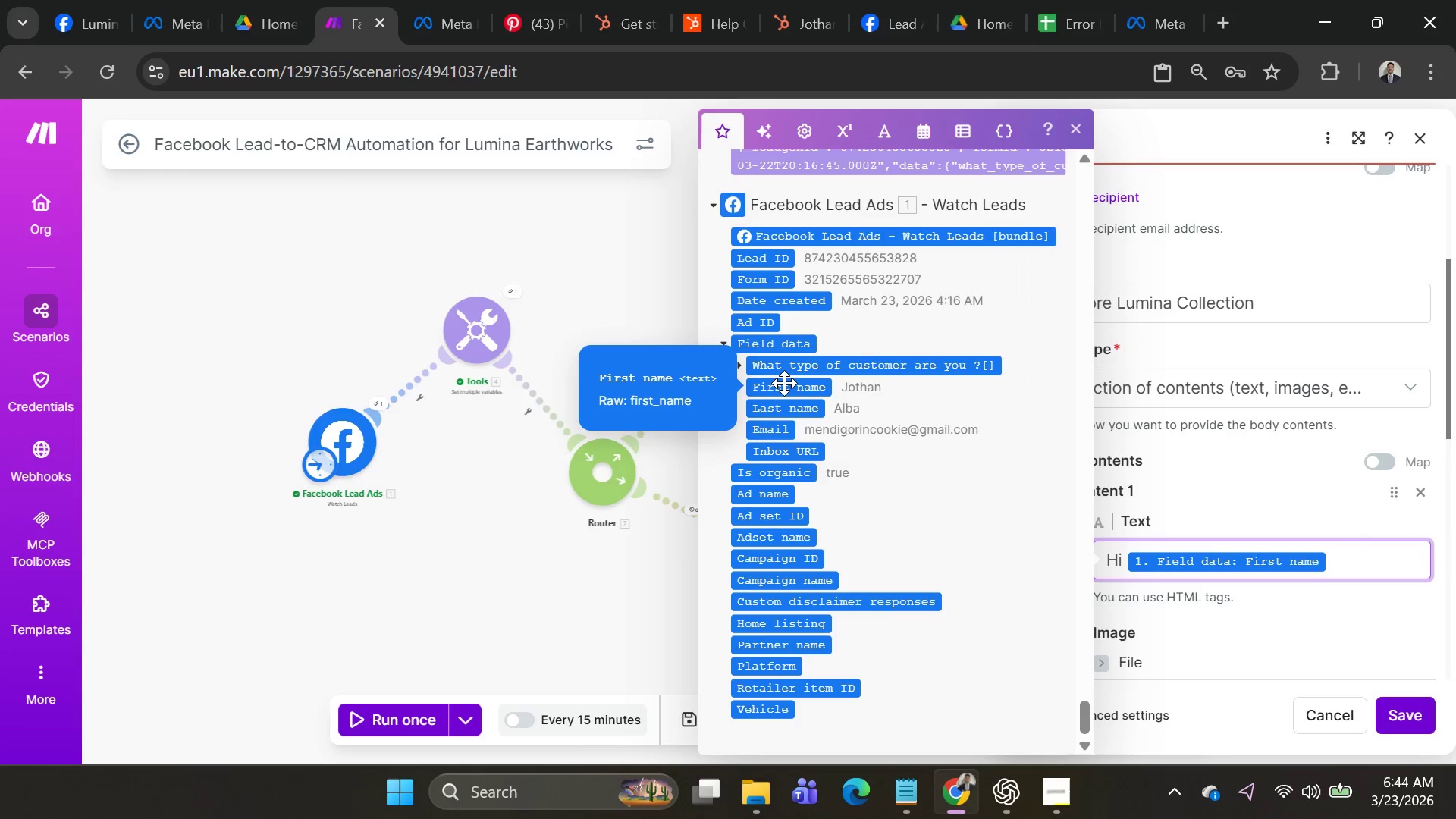 
key(Comma)
 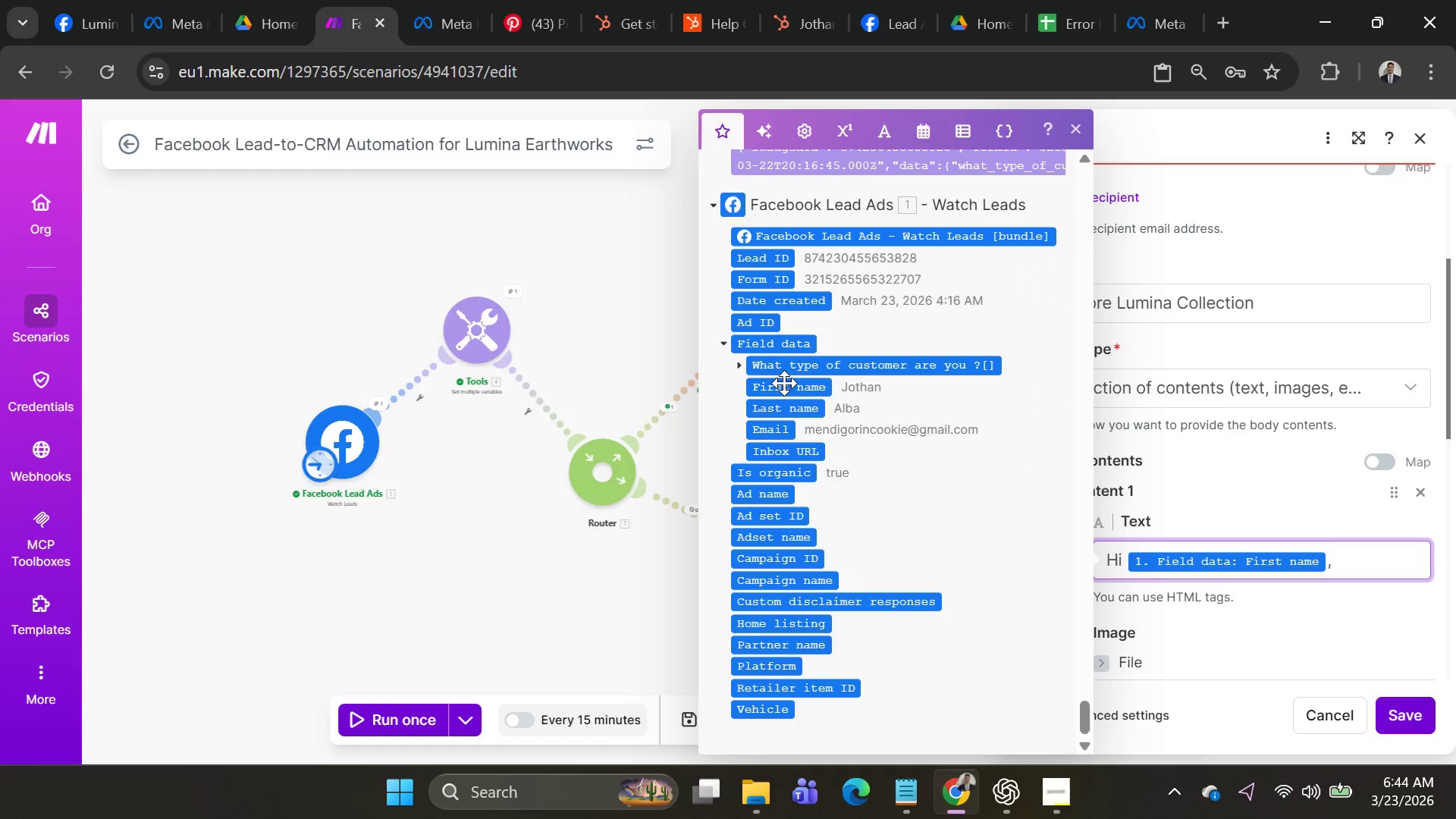 
key(Shift+Enter)
 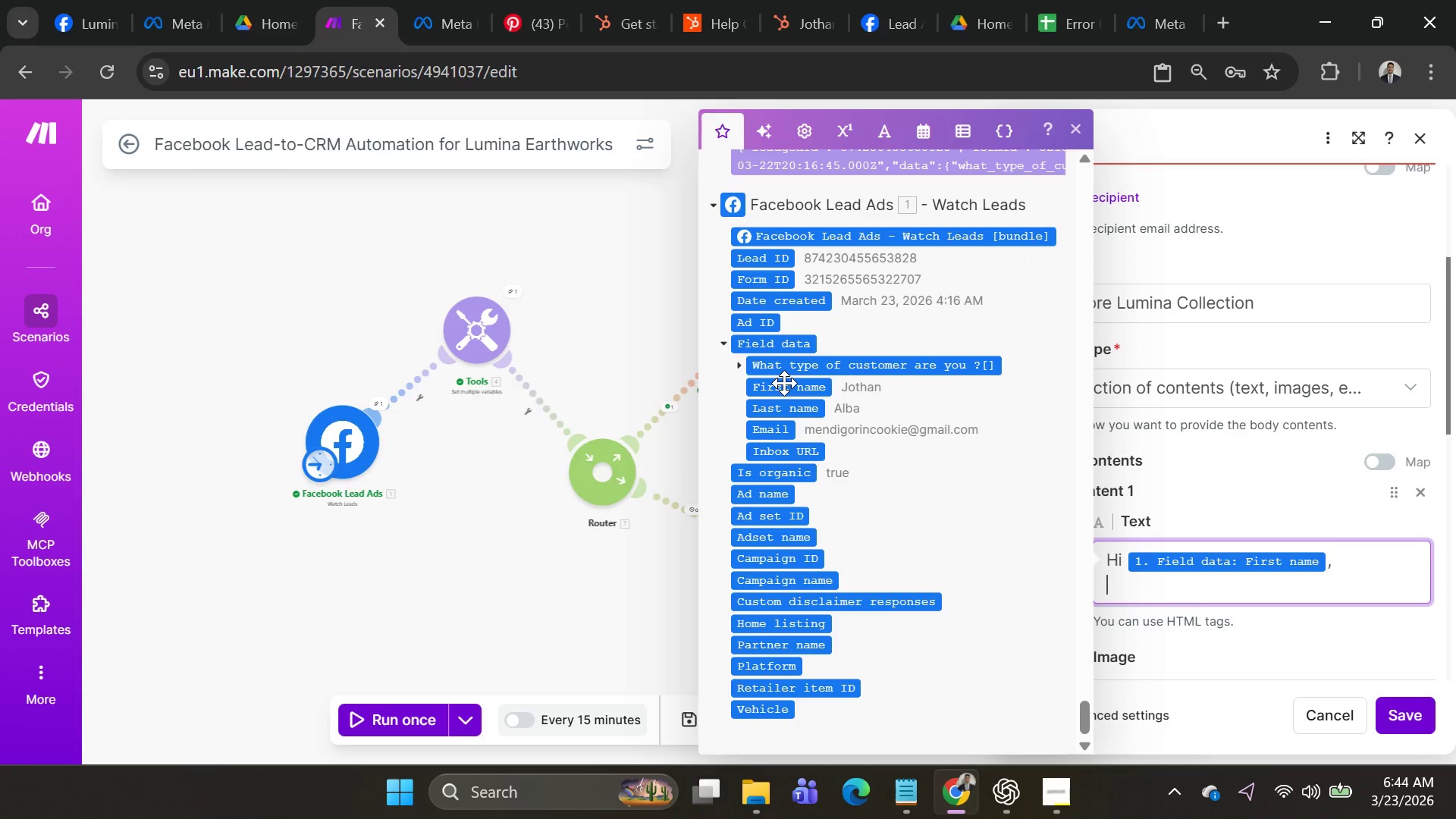 
key(Shift+Enter)
 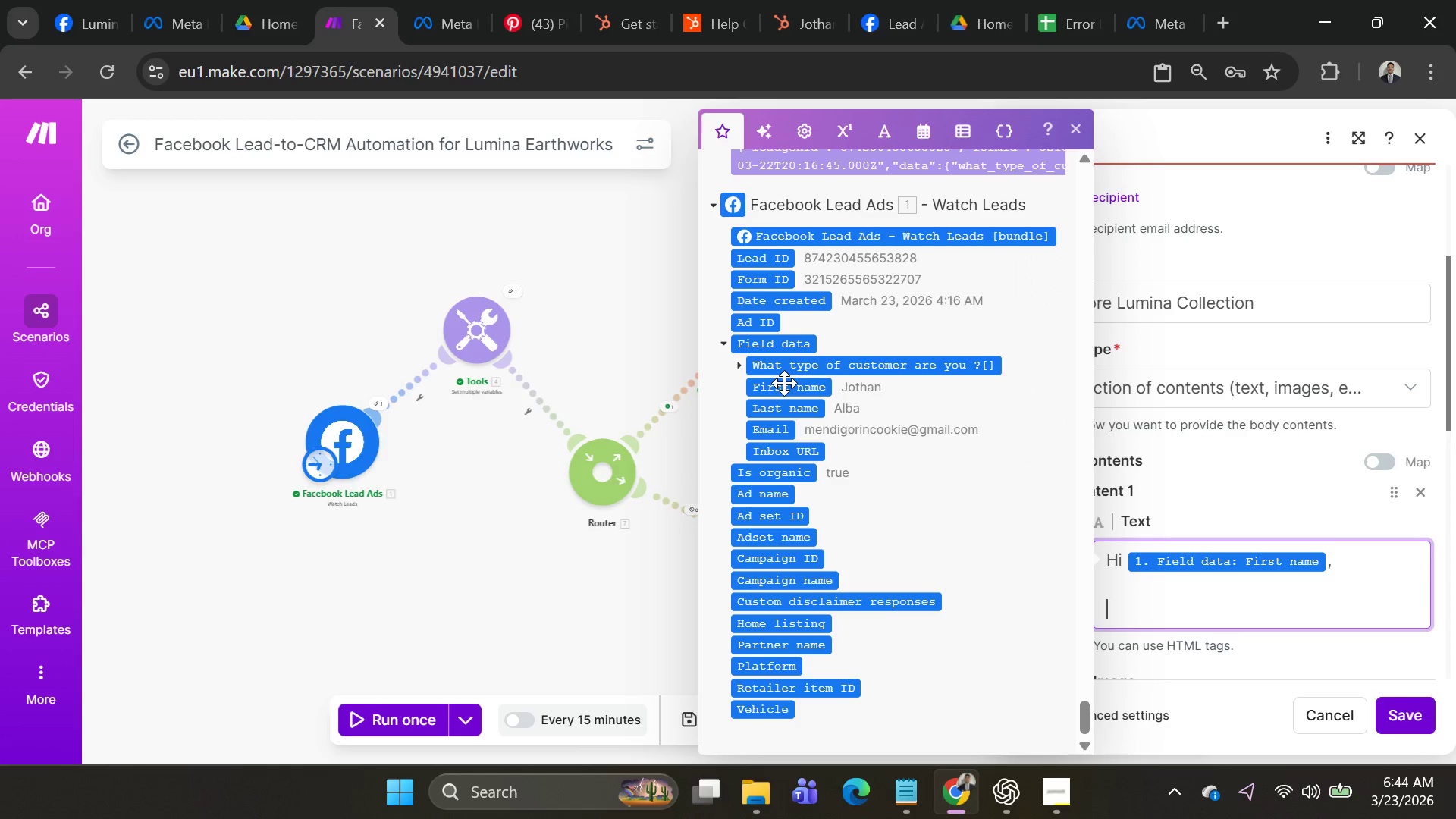 
type(Check u)
key(Backspace)
type(Your Season)
key(Backspace)
key(Backspace)
type(your )
key(Backspace)
type(Seasonal )
 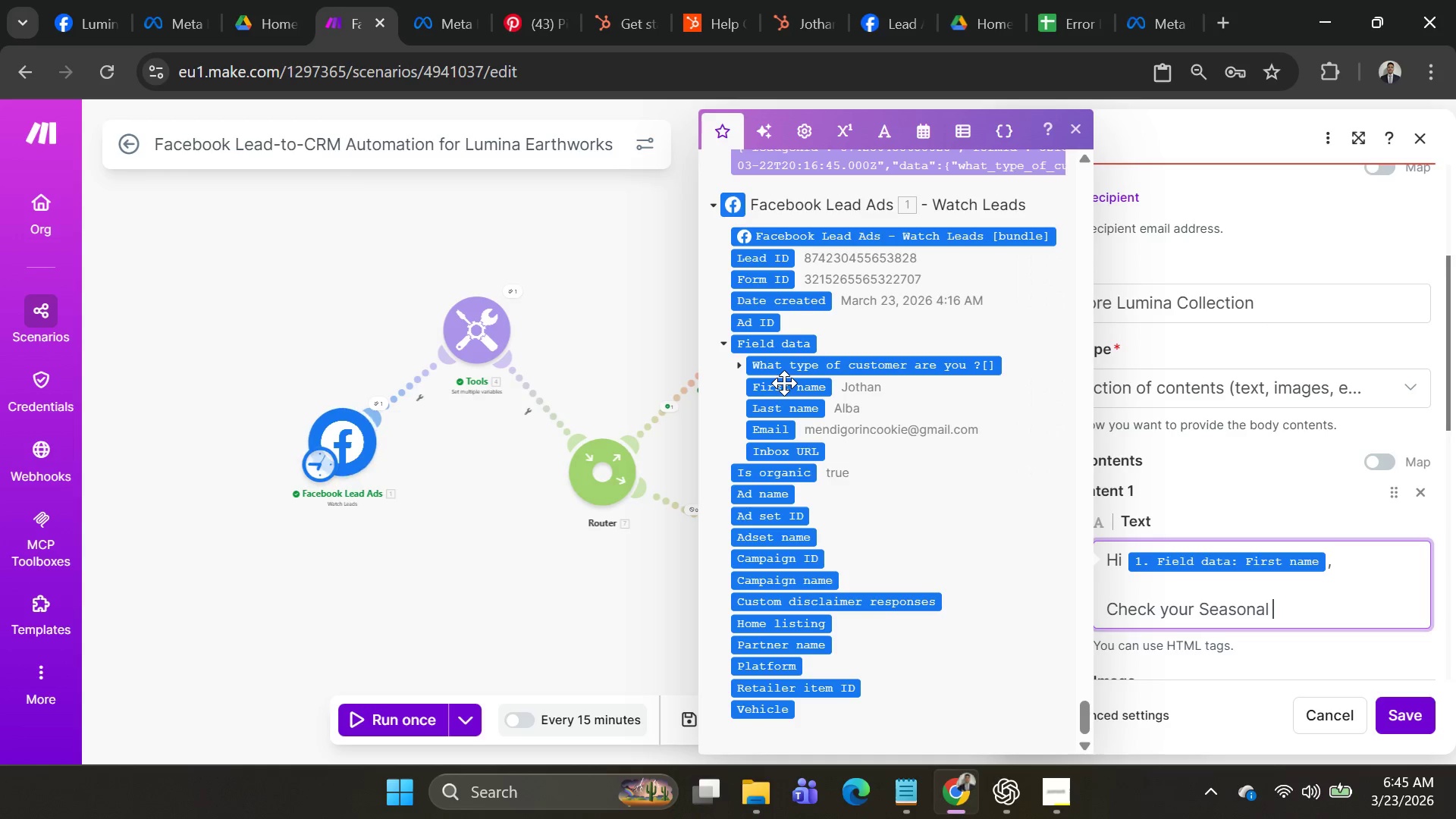 
type(Lookbook:)
 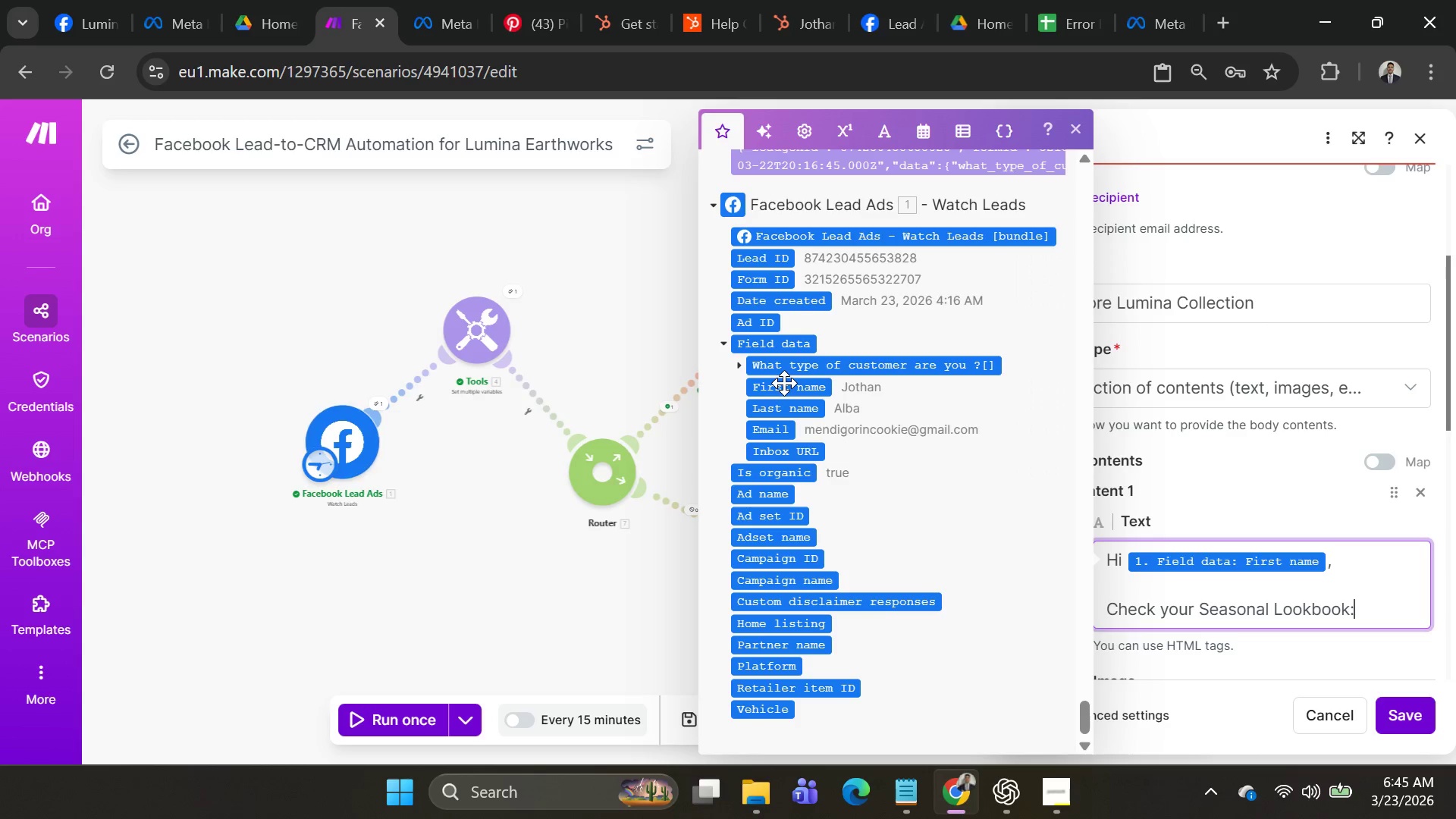 
double_click([1176, 613])
 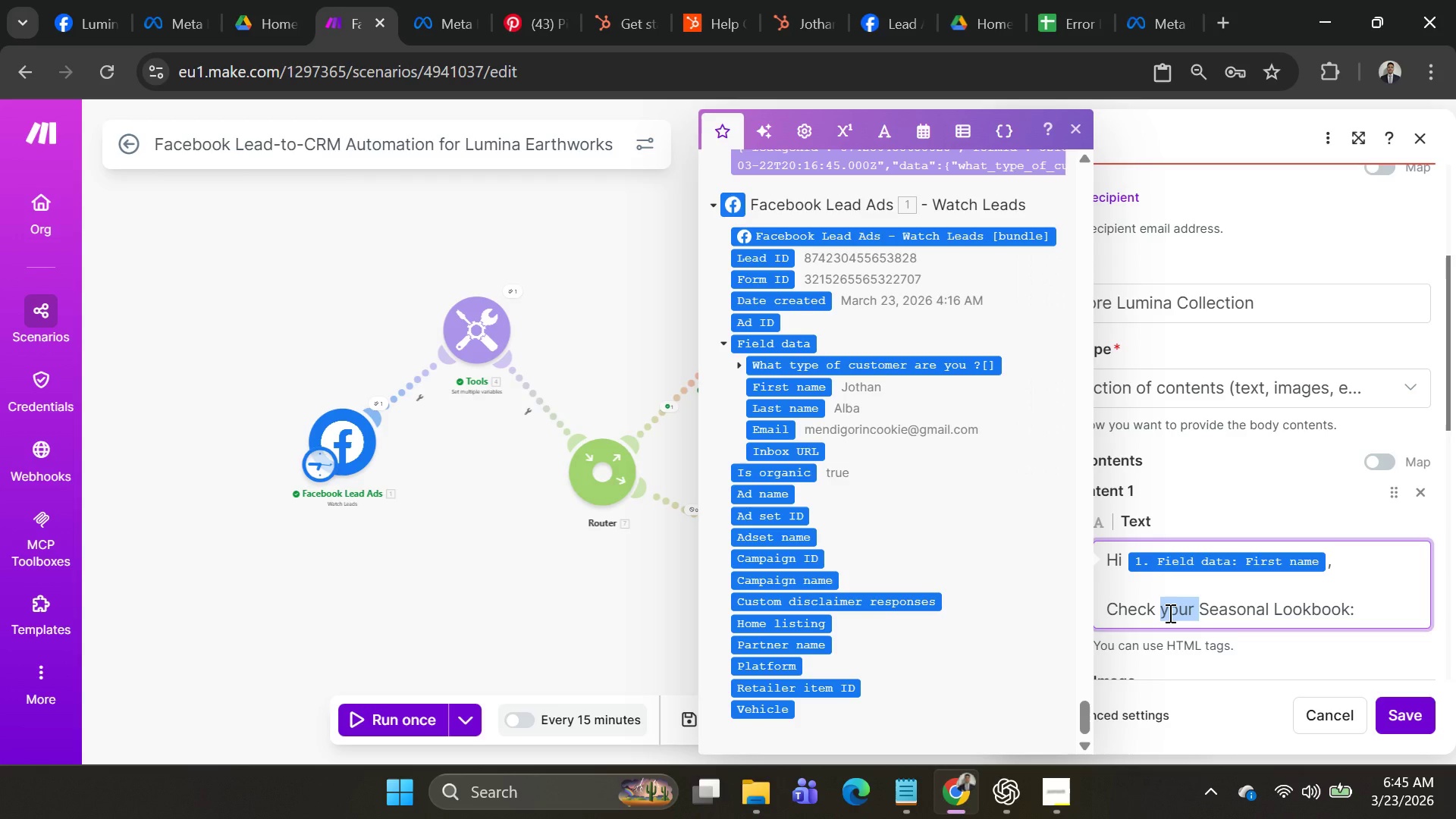 
hold_key(key=ShiftLeft, duration=0.48)
 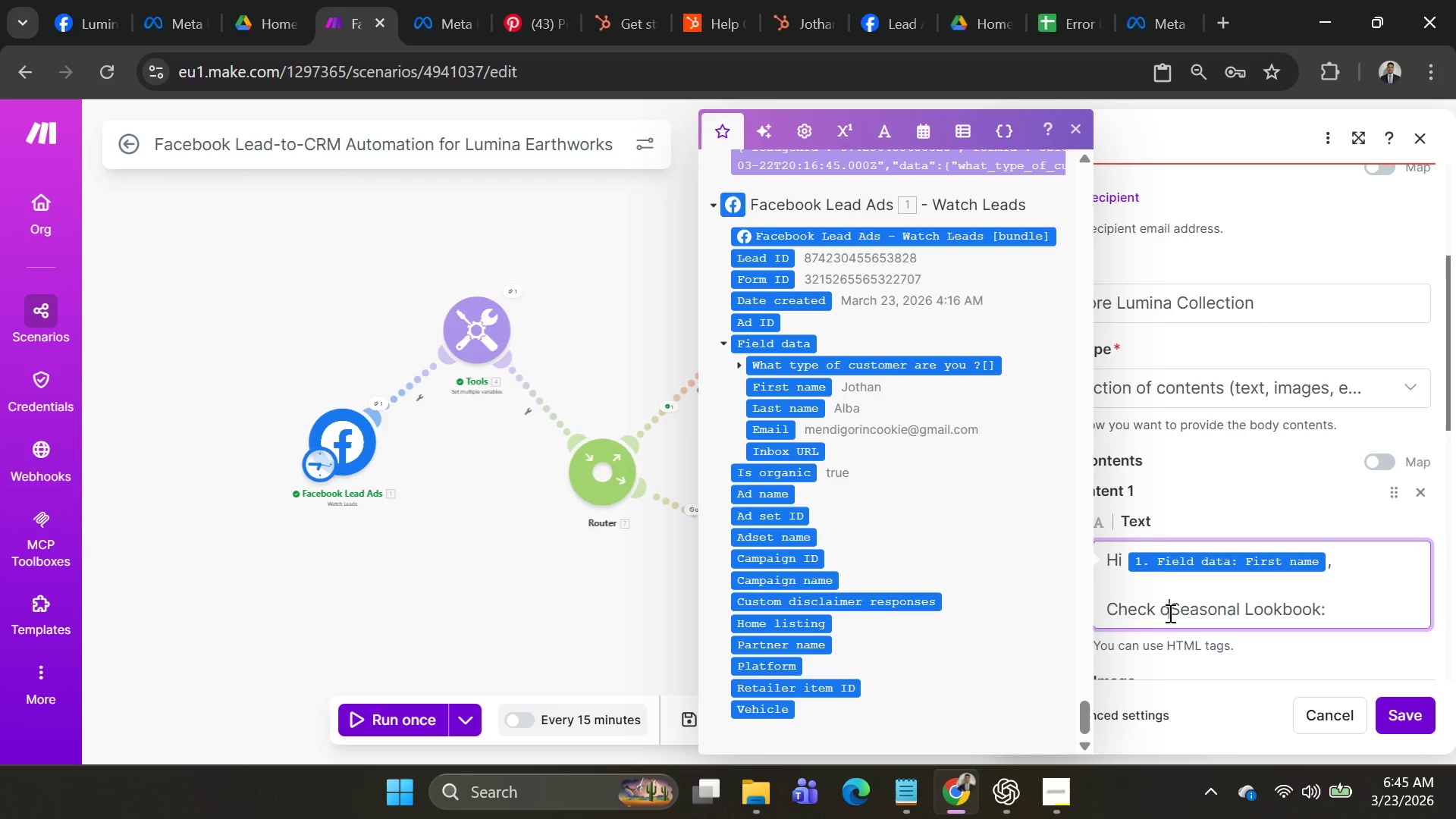 
type(our)
 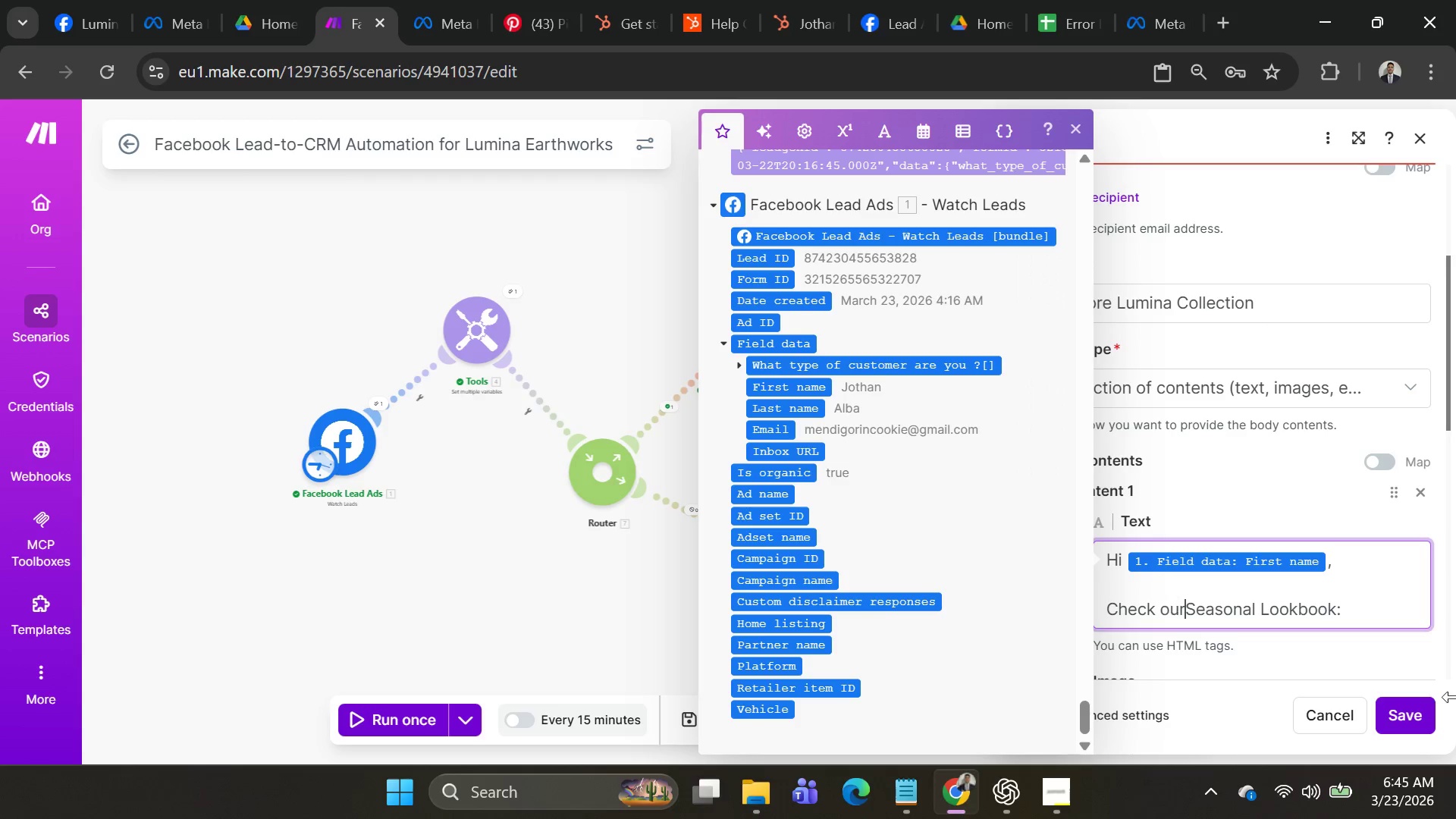 
key(Space)
 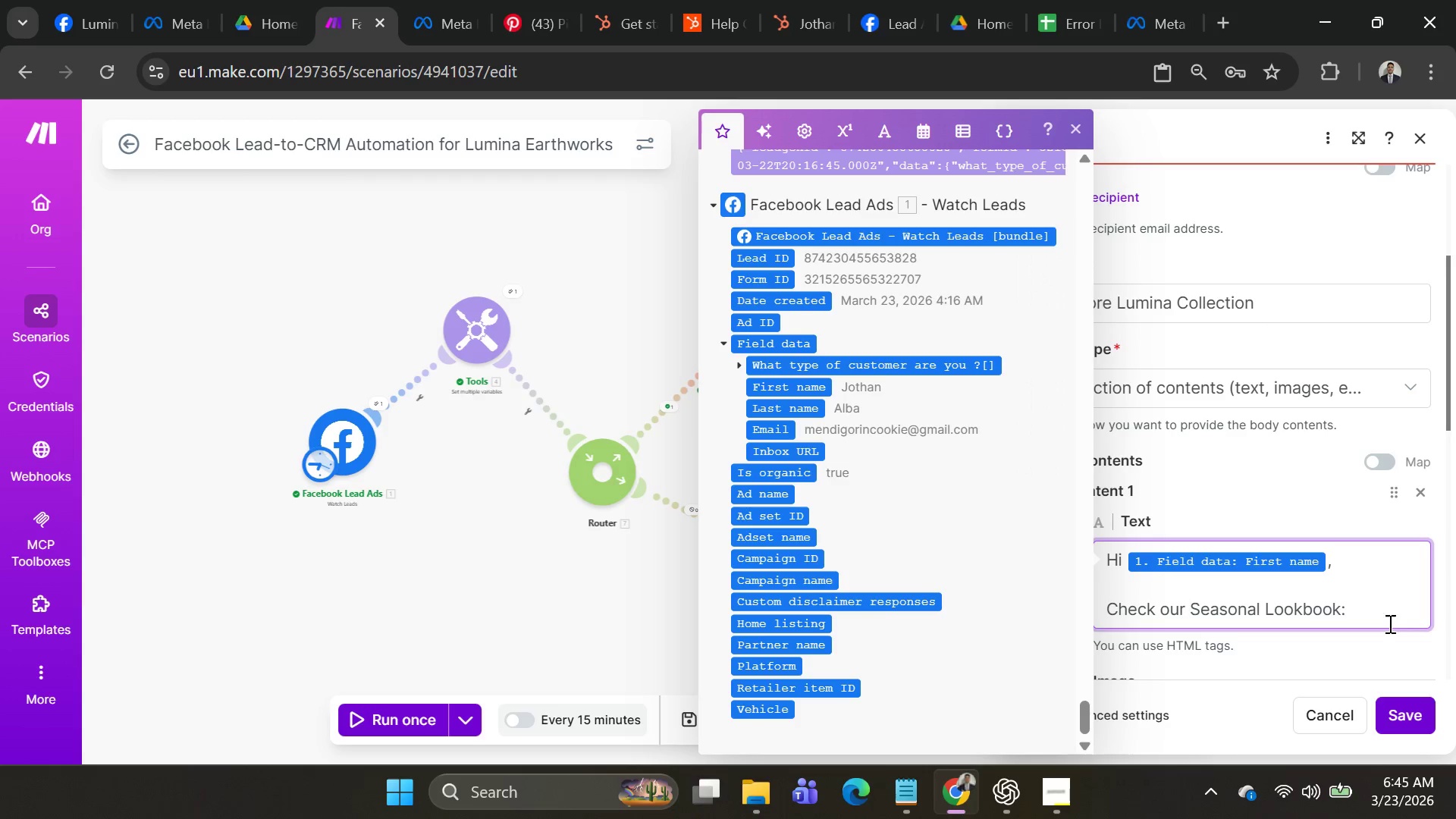 
left_click([1380, 608])
 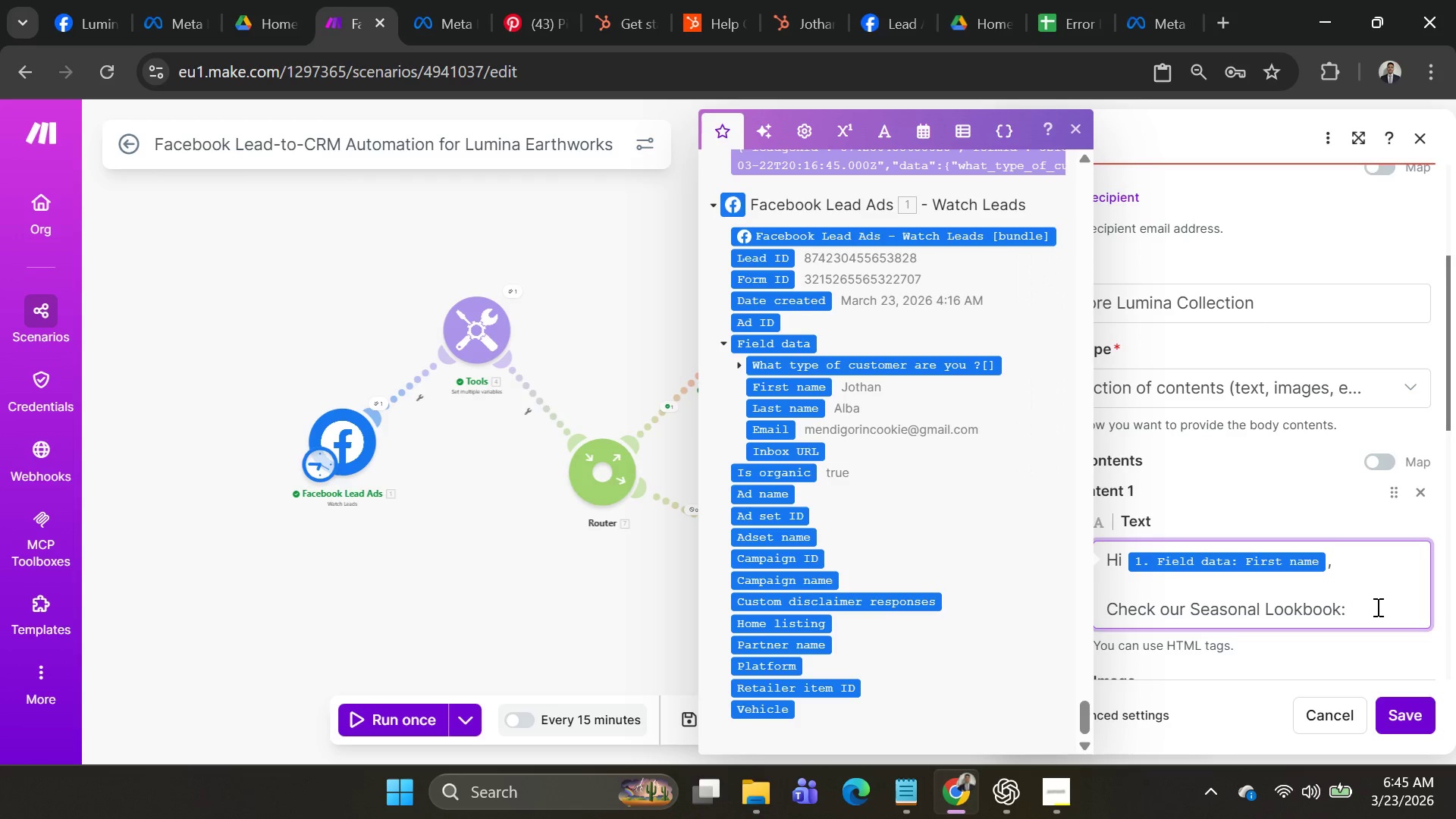 
key(Shift+ShiftRight)
 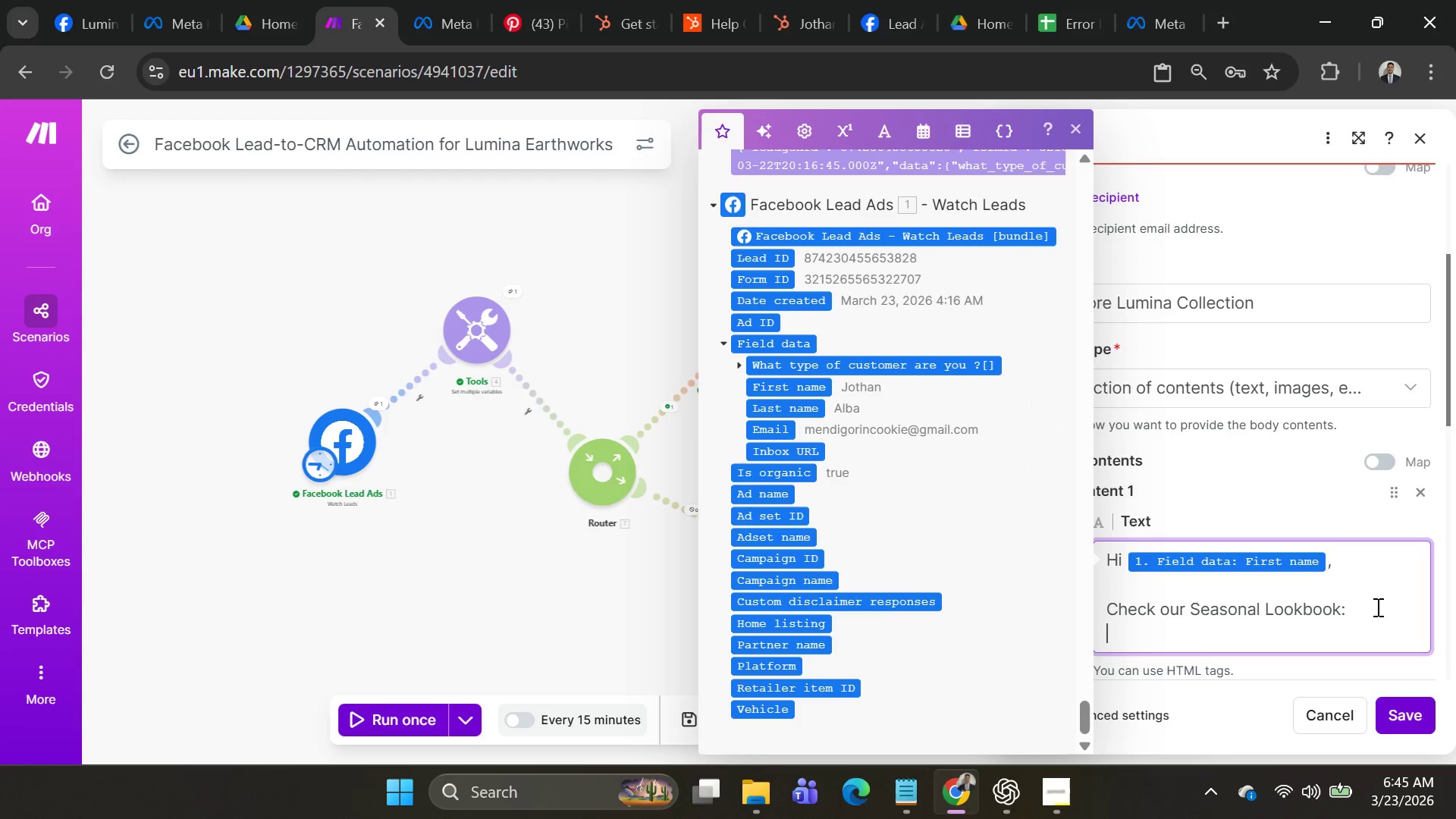 
key(Shift+Enter)
 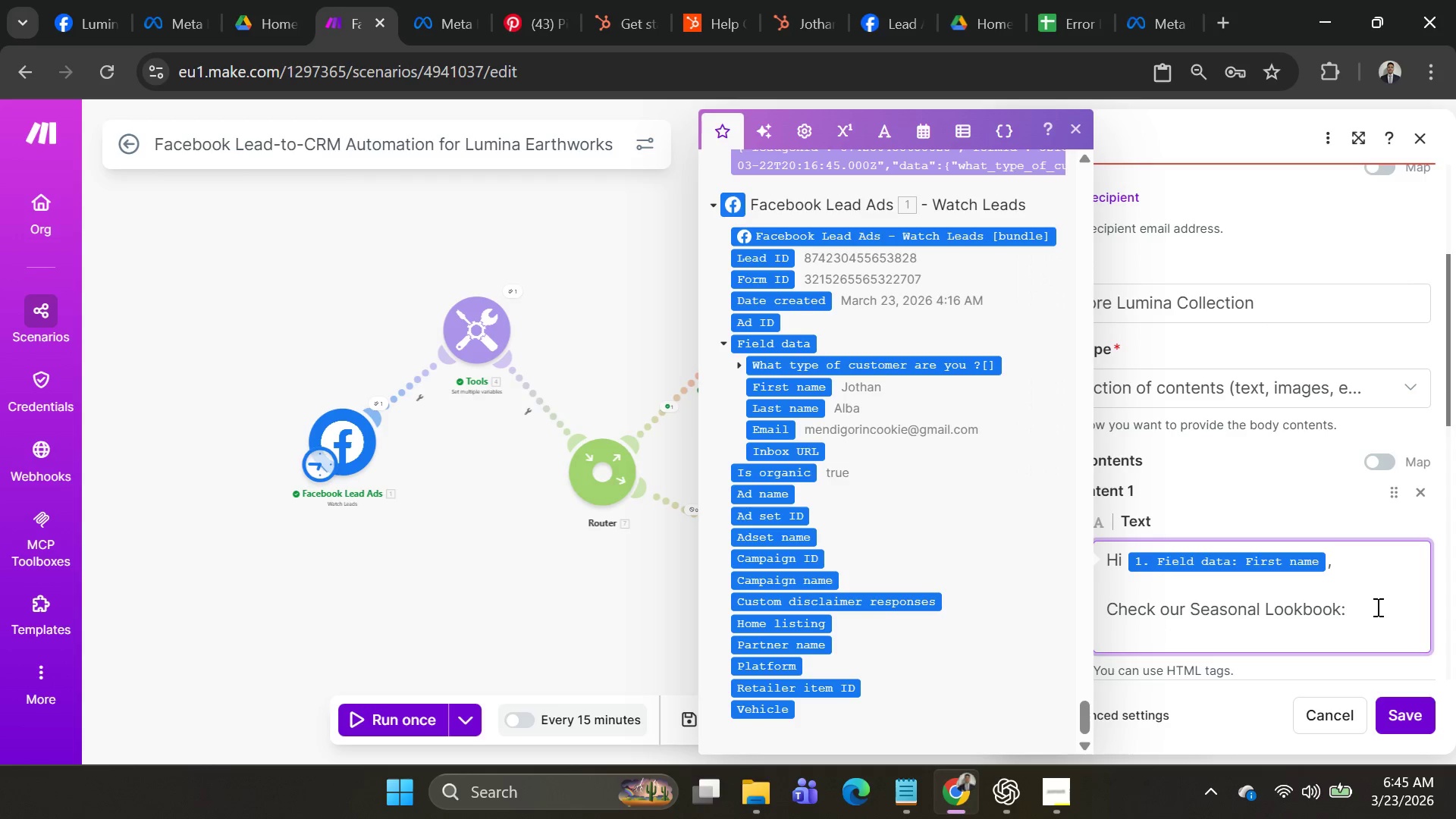 
hold_key(key=ShiftLeft, duration=0.75)
 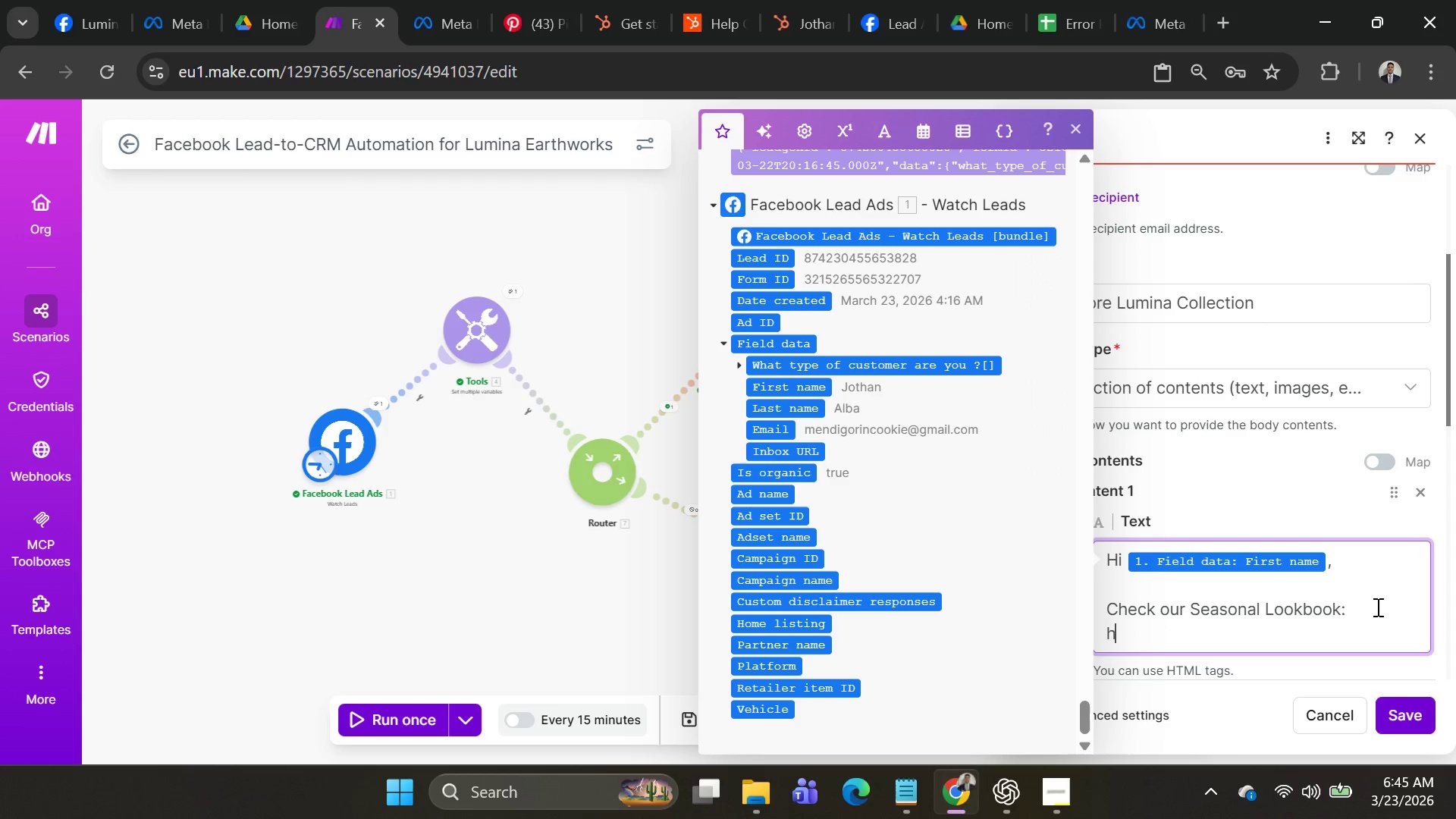 
type(https:)
 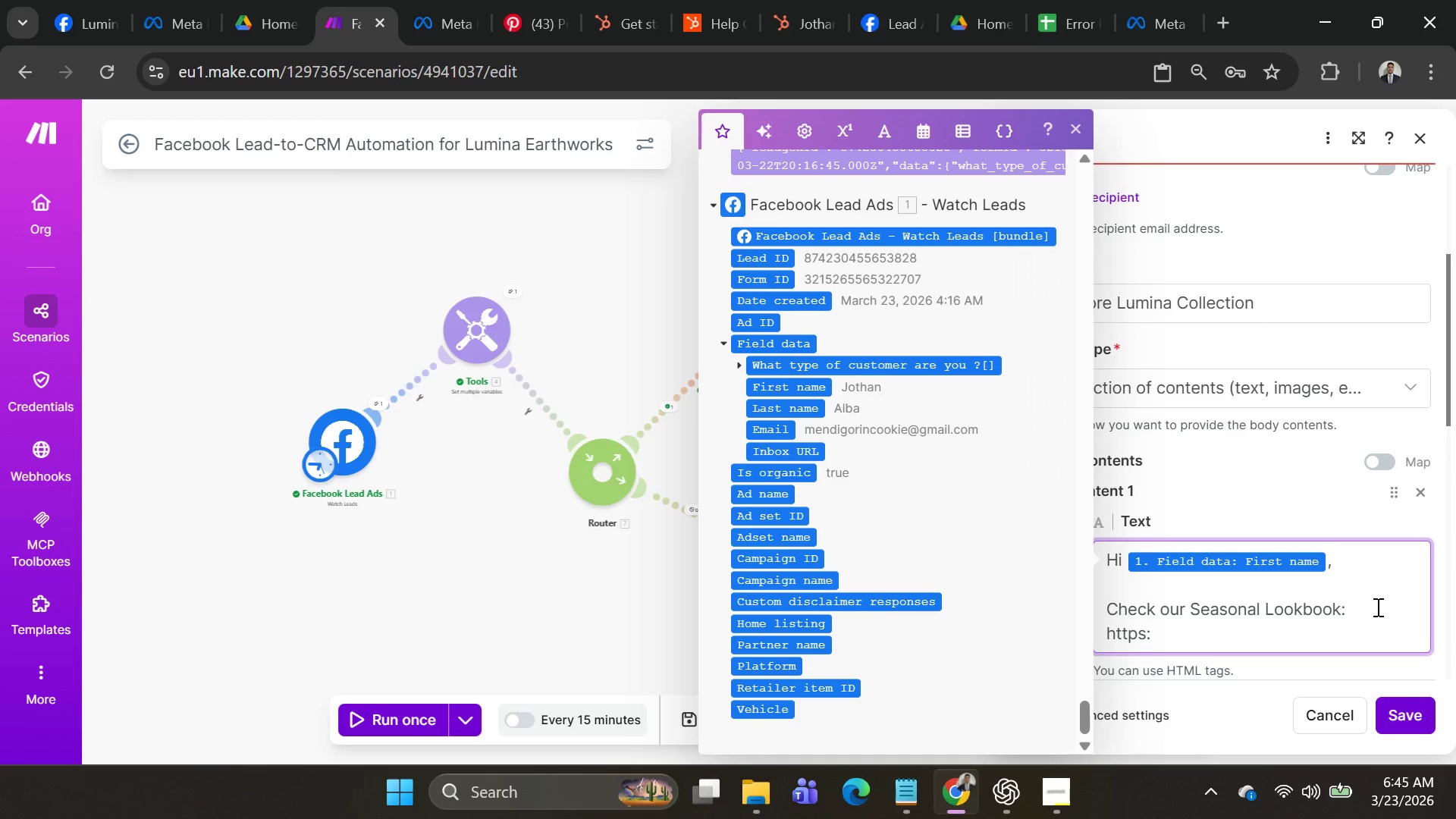 
type(//luminaeart)
 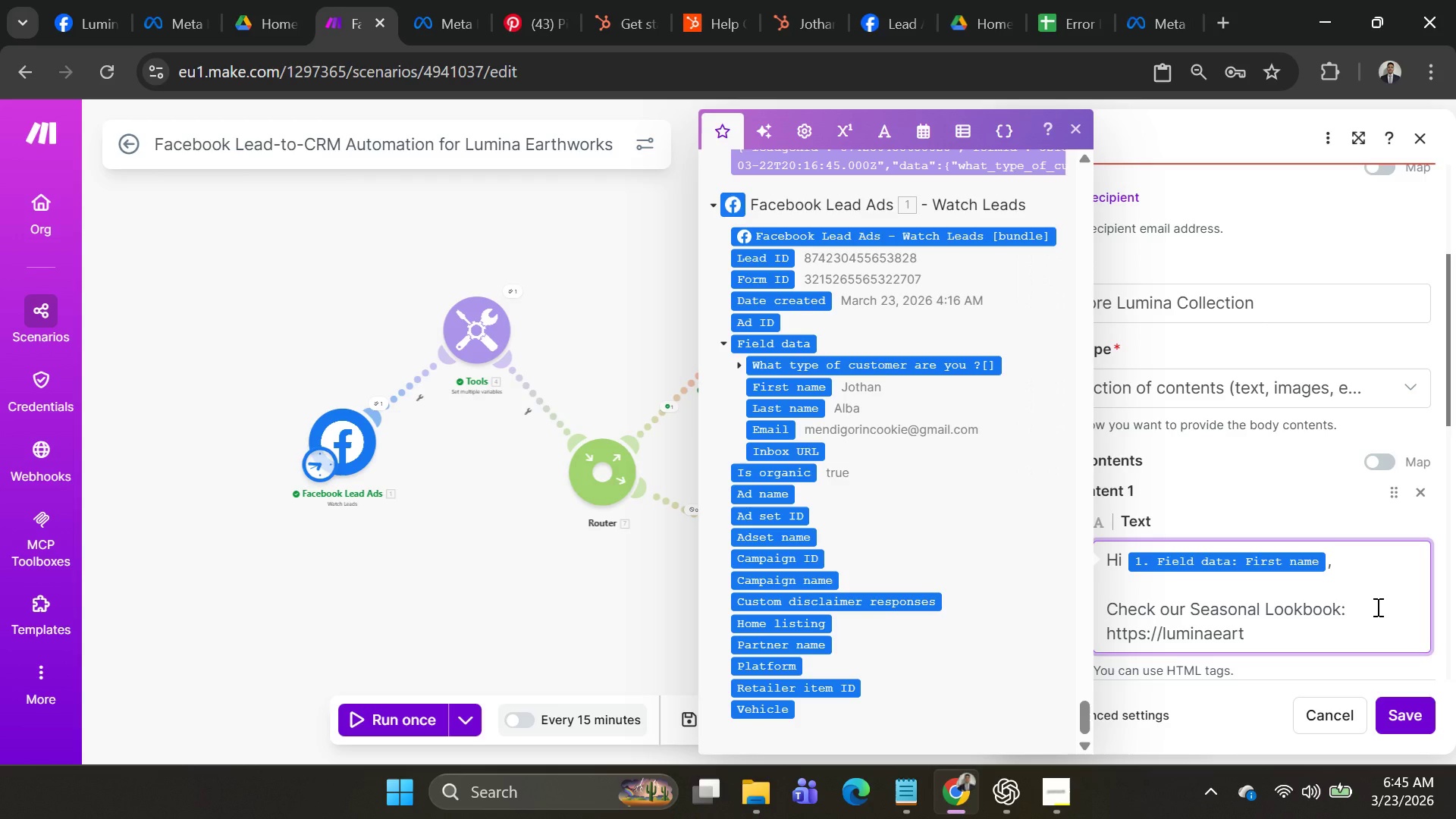 
wait(5.28)
 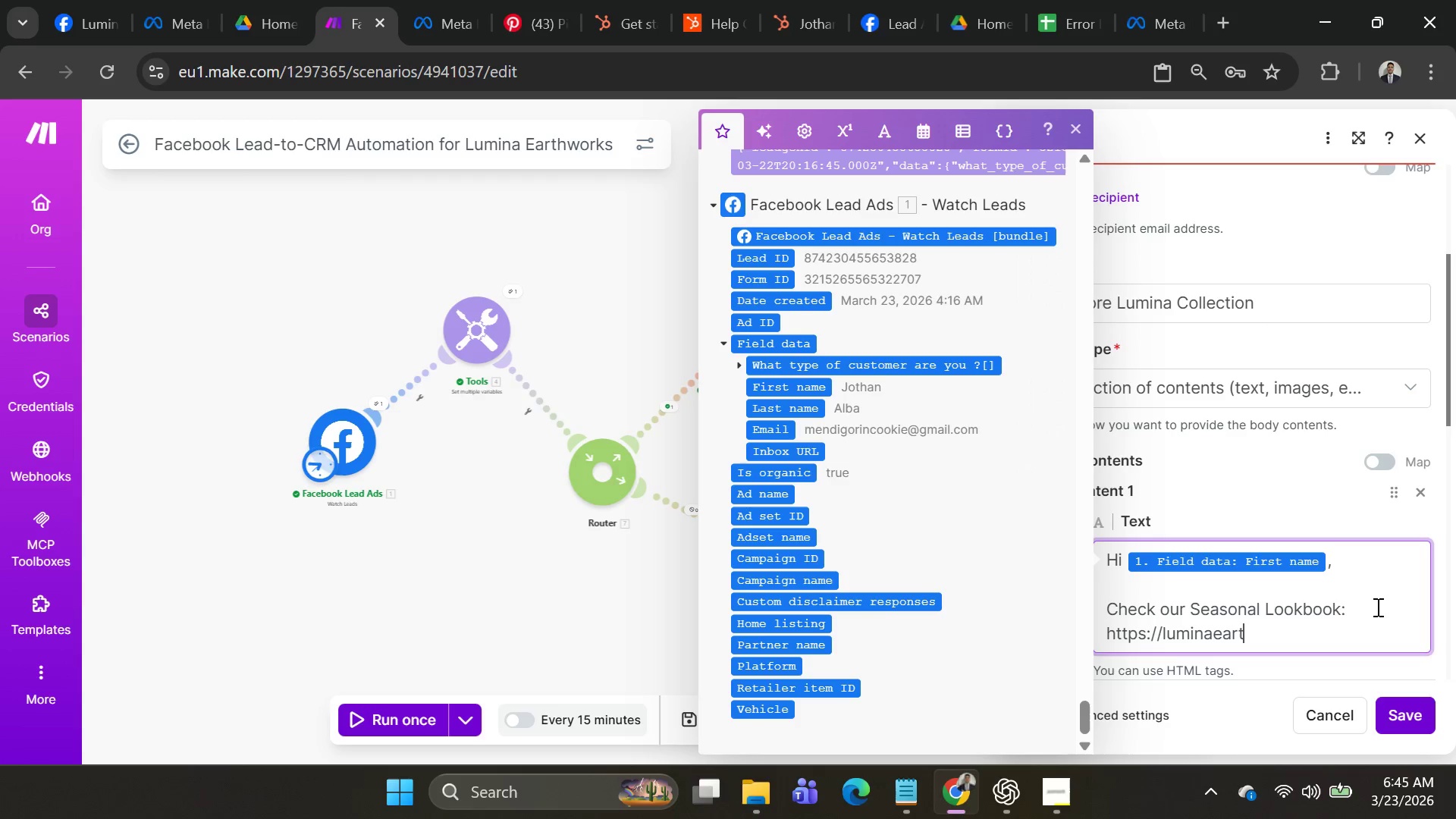 
type(work)
 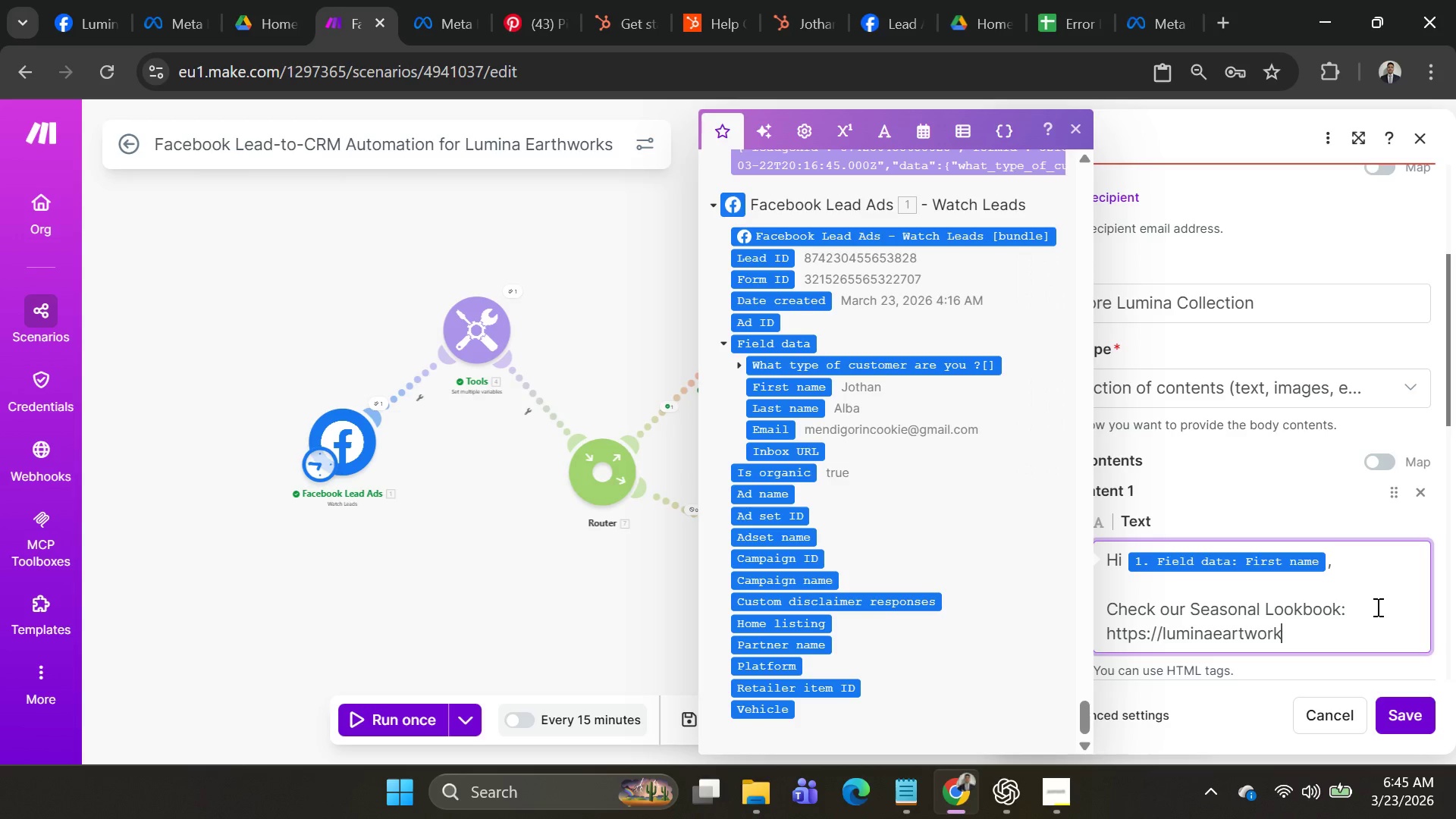 
type(.com/  )
key(Backspace)
type(loo)
key(Backspace)
key(Backspace)
key(Backspace)
key(Backspace)
type(lookbook)
 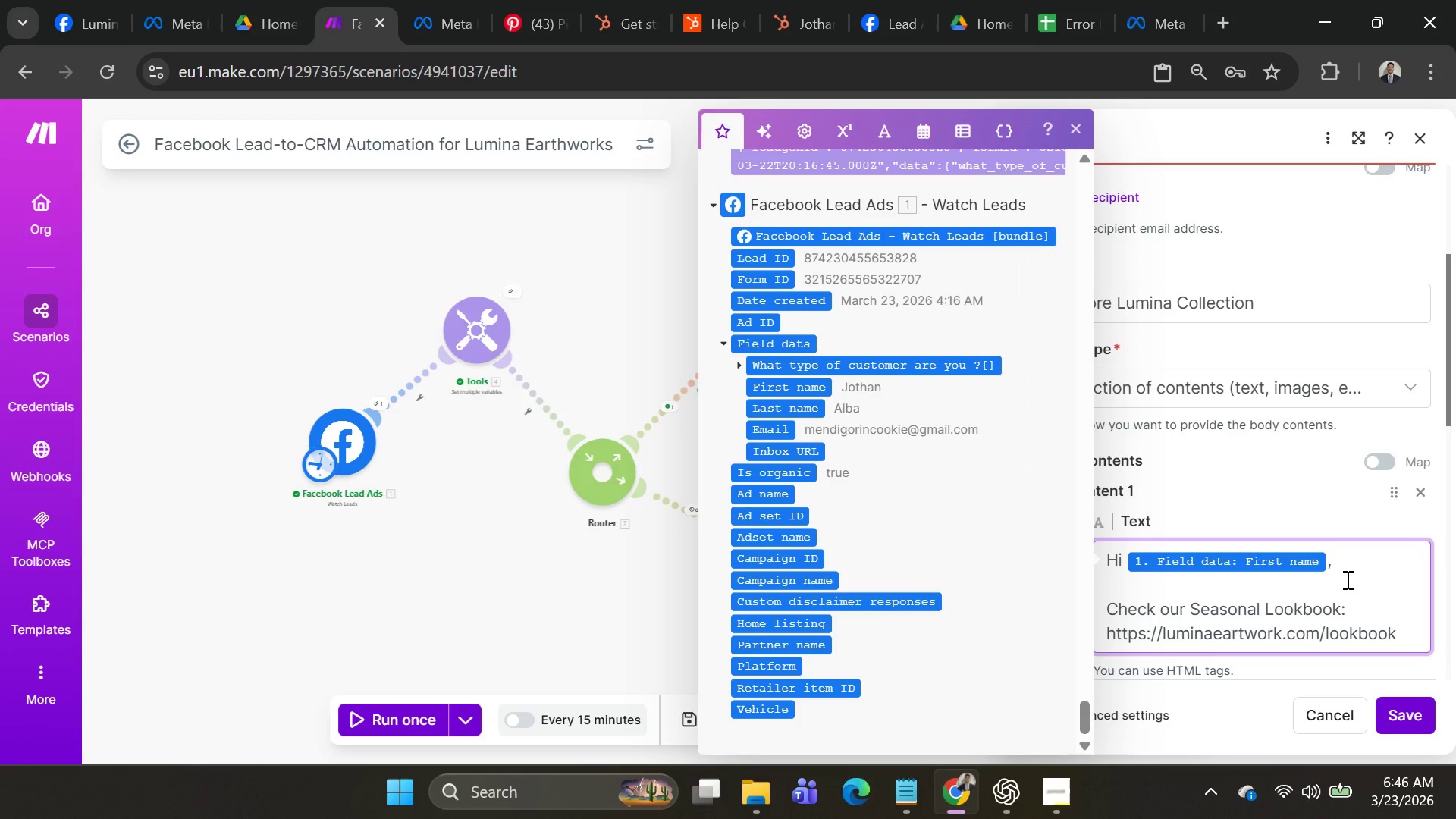 
key(Shift+Enter)
 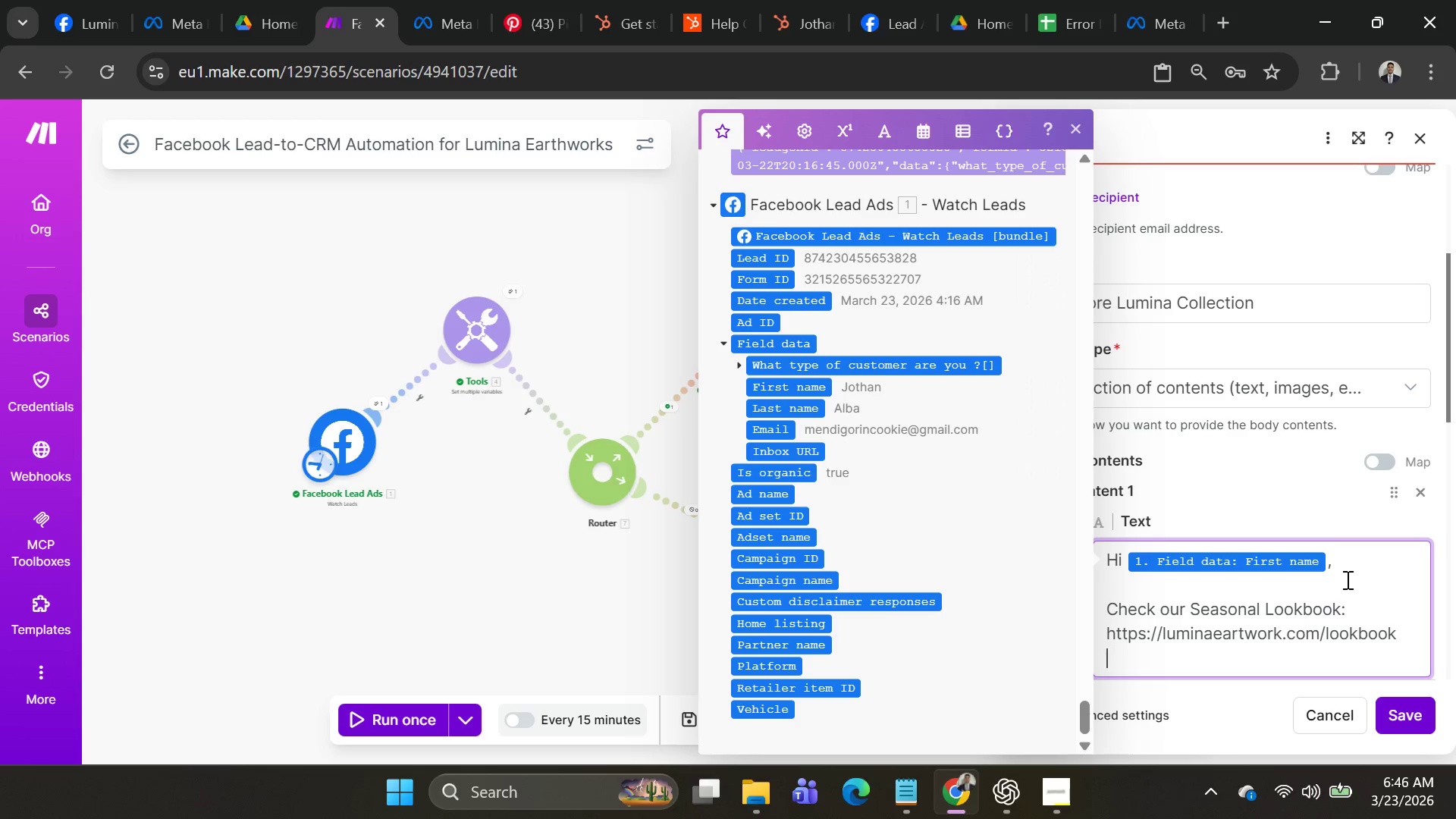 
key(Shift+Enter)
 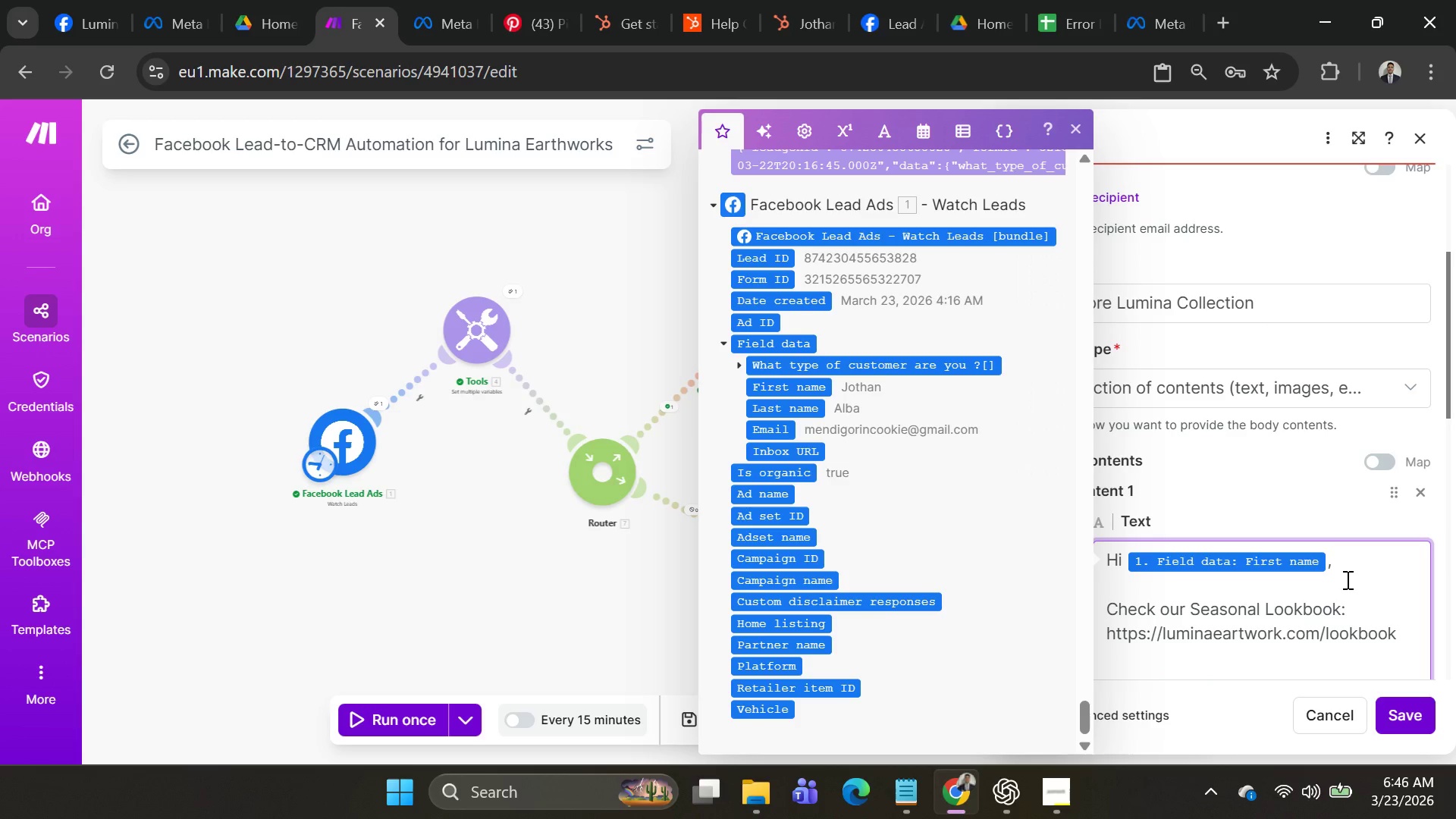 
type(Kuma)
key(Backspace)
key(Backspace)
key(Backspace)
key(Backspace)
type(-L)
key(Backspace)
type( Lumina )
 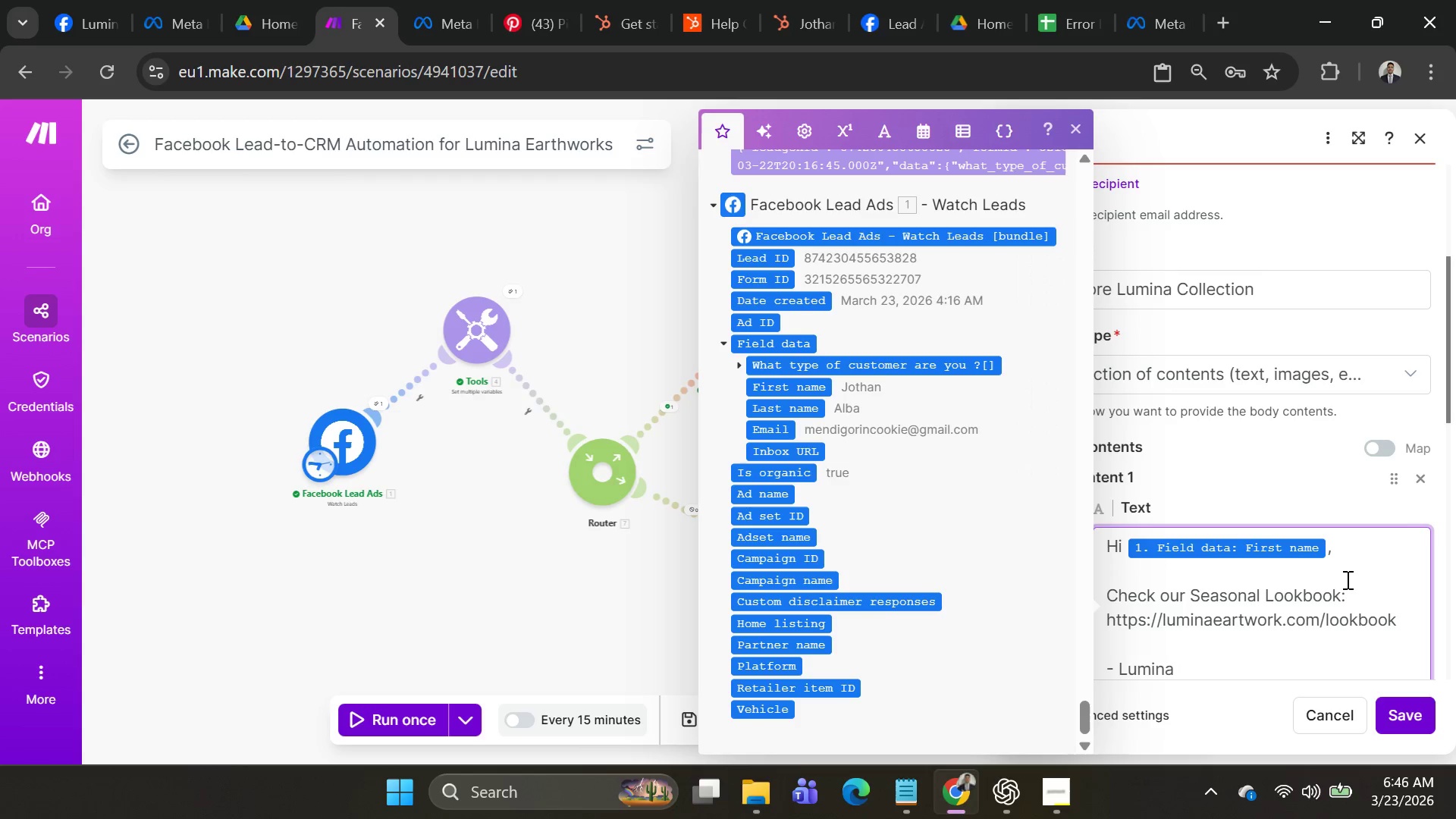 
wait(9.08)
 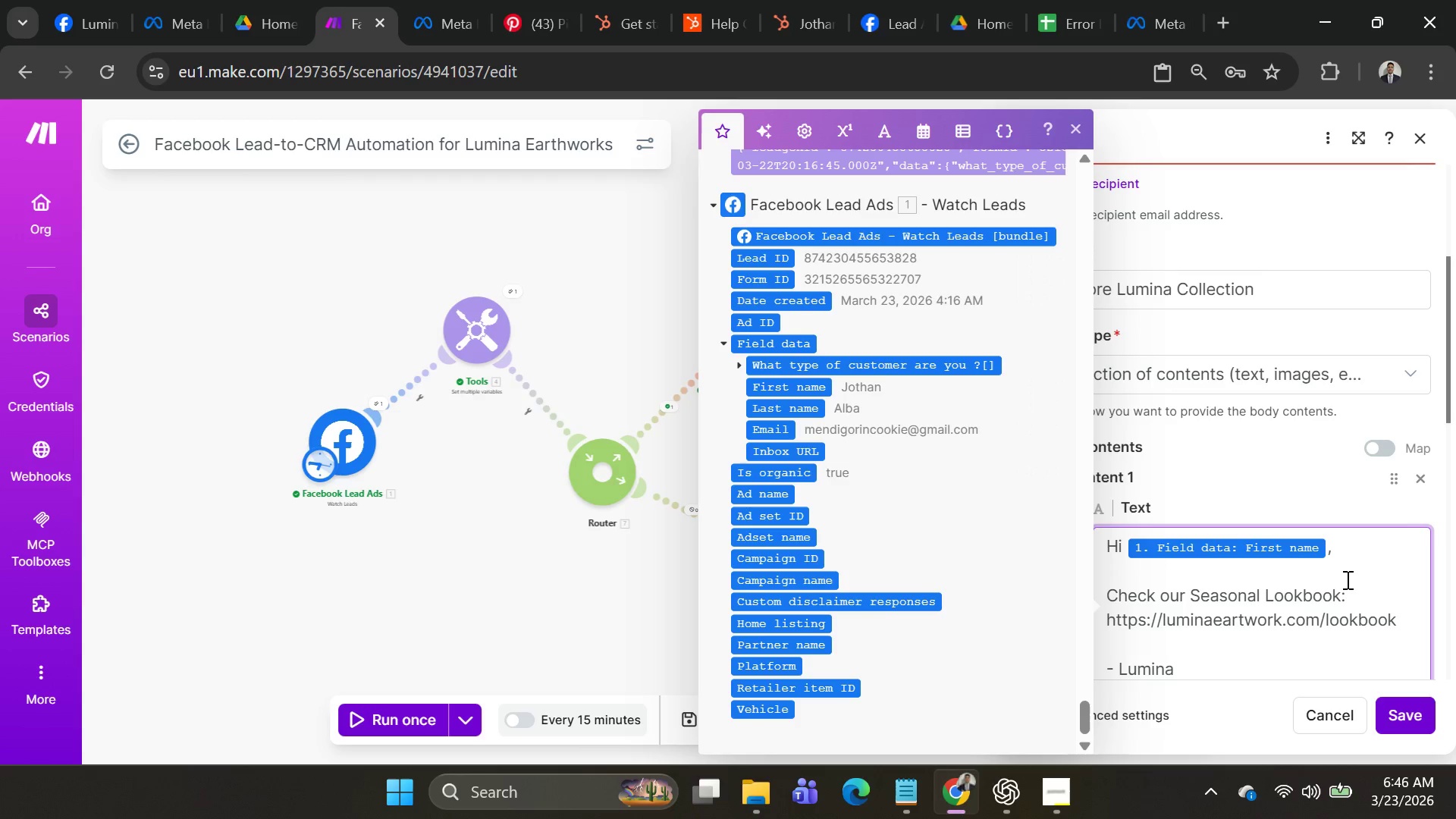 
type(Team)
 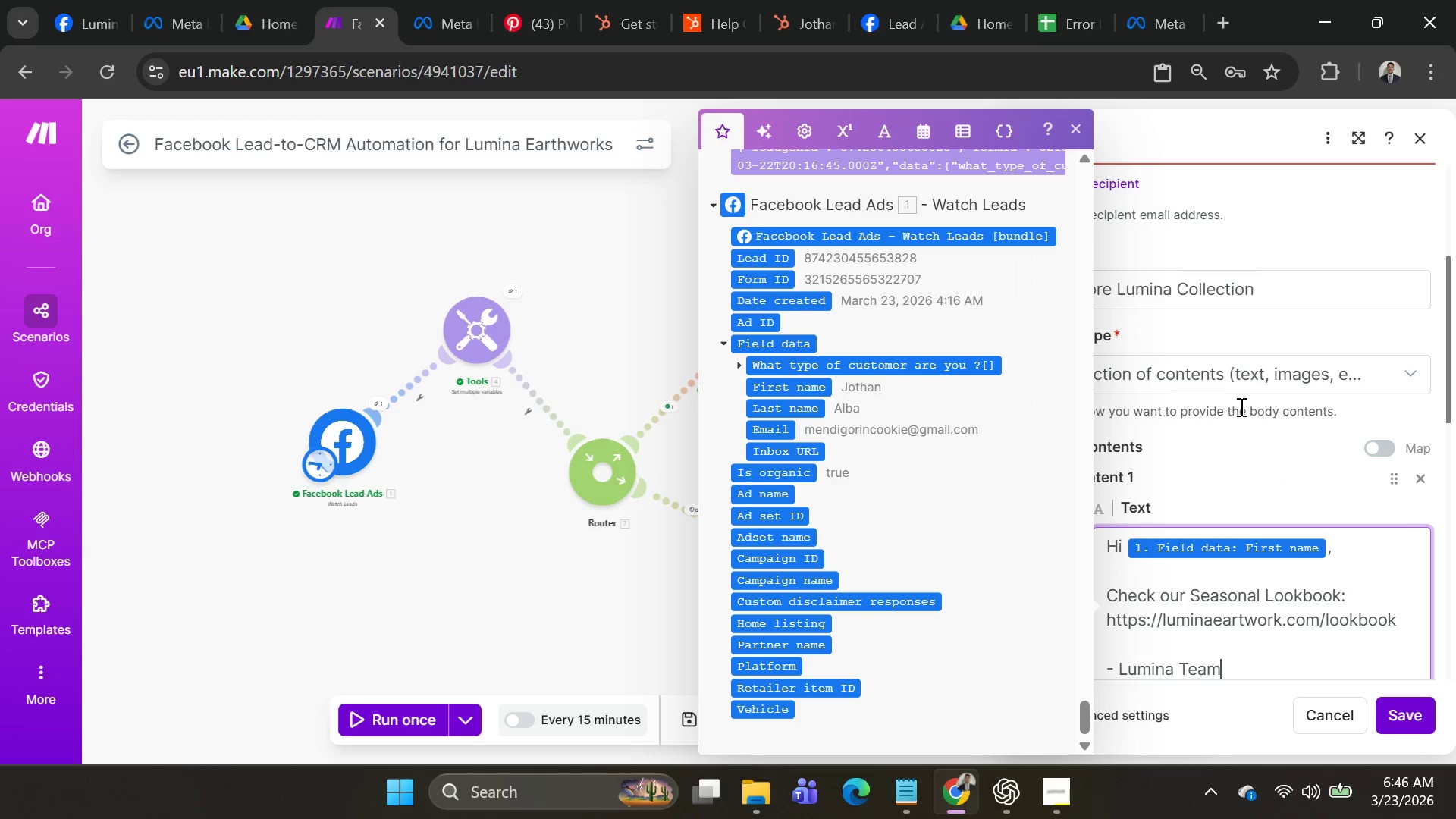 
scroll: coordinate [1251, 491], scroll_direction: down, amount: 1.0
 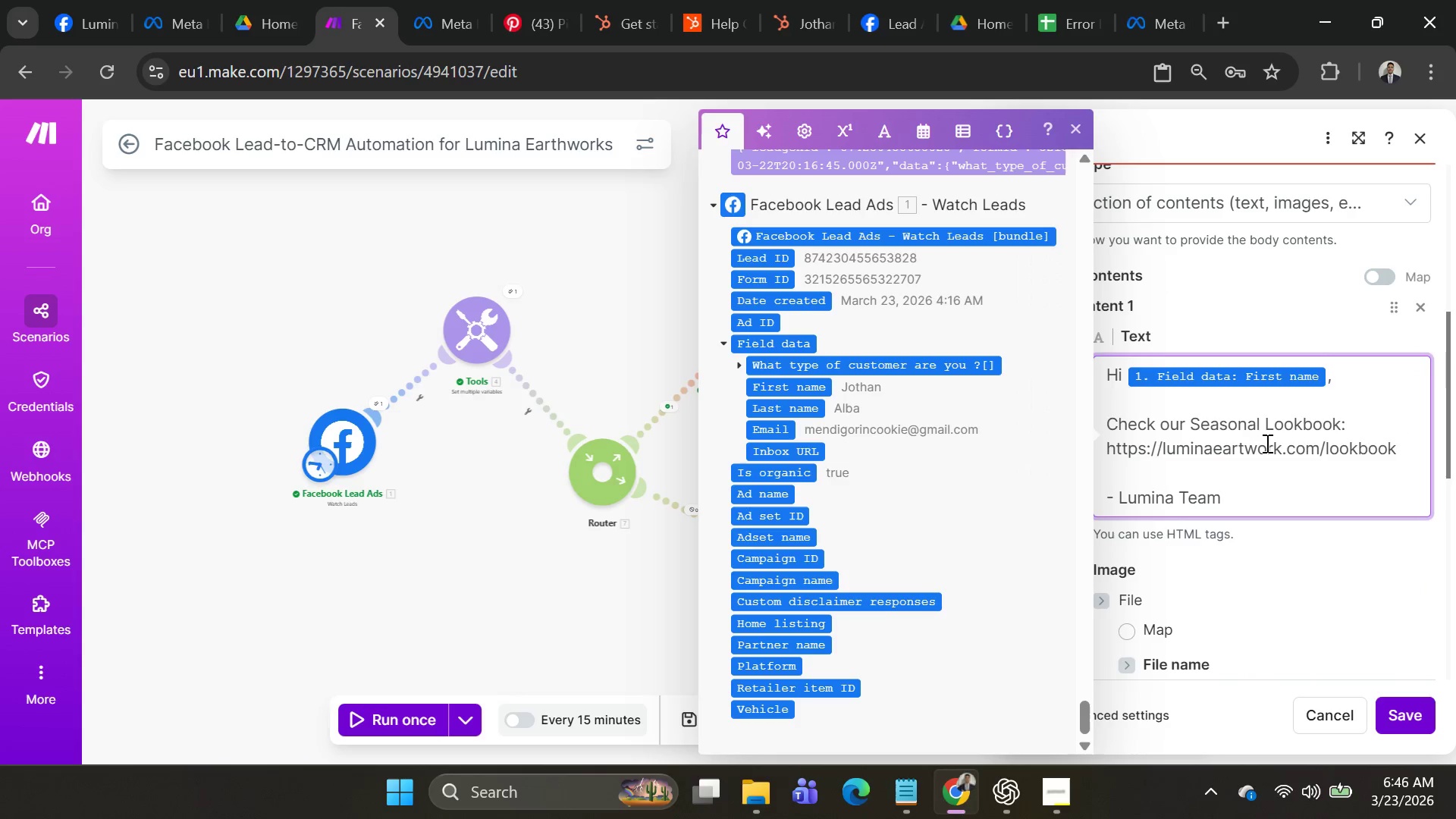 
scroll: coordinate [1265, 443], scroll_direction: up, amount: 1.0
 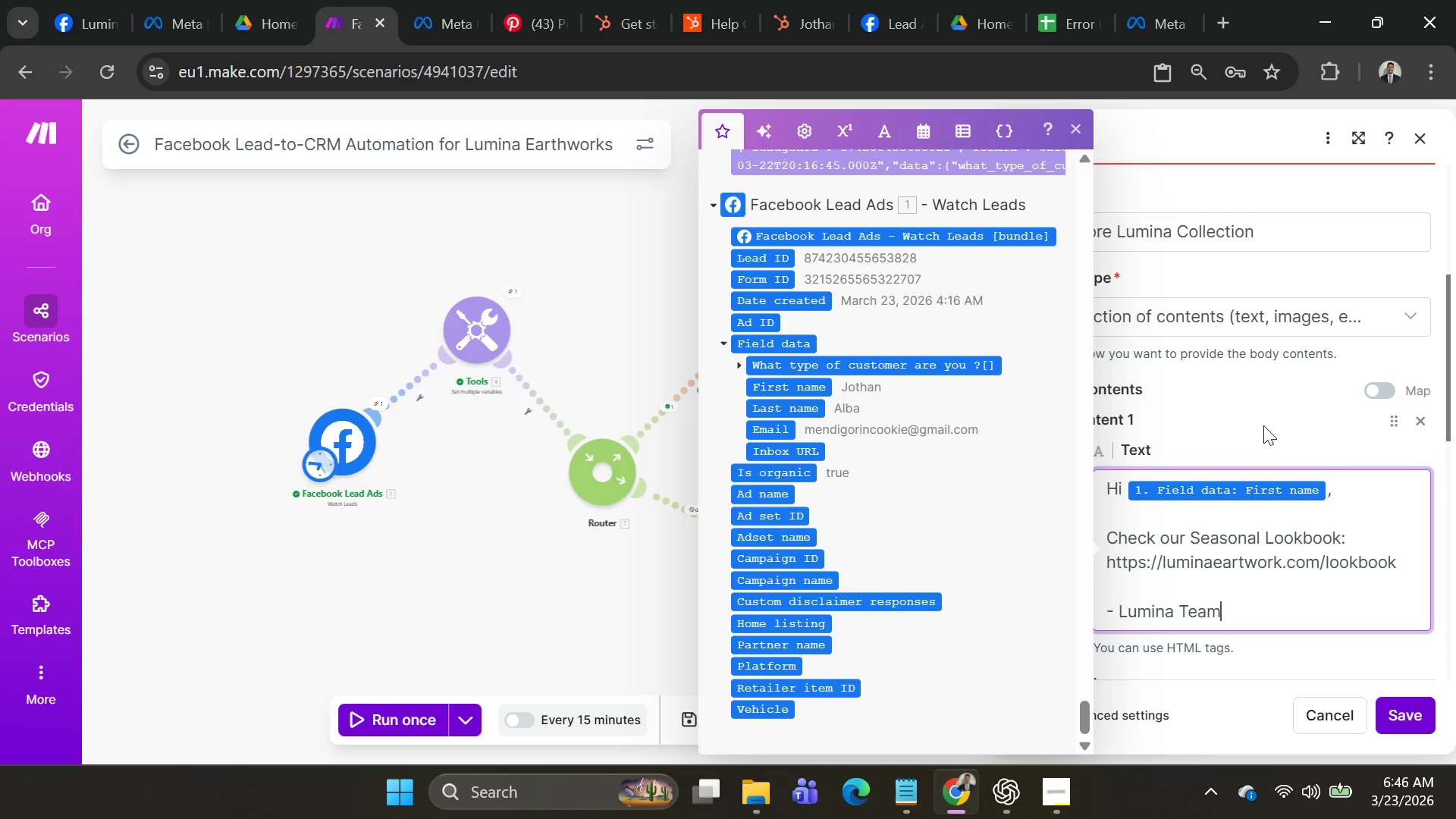 
left_click([1259, 425])
 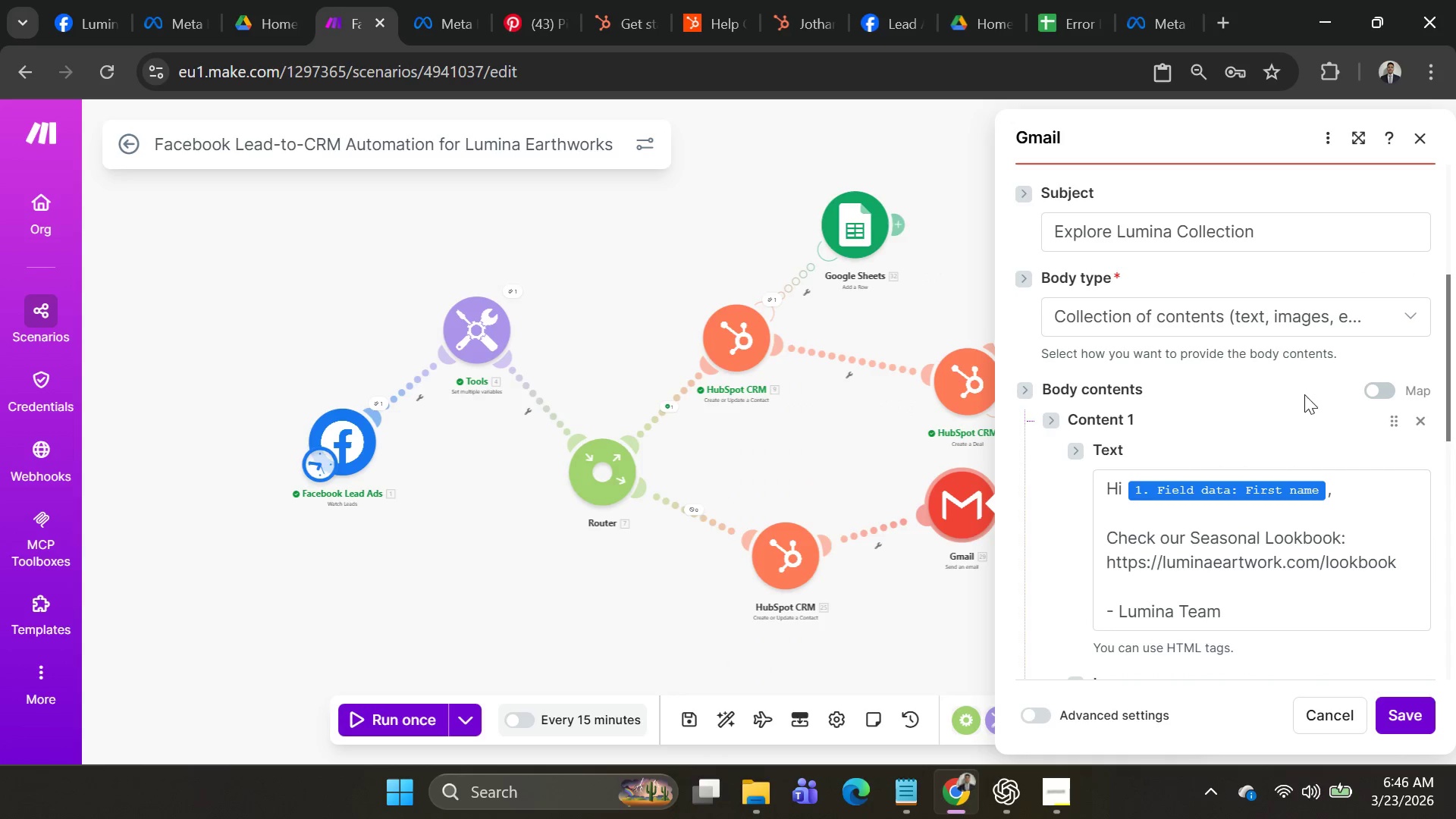 
scroll: coordinate [1292, 353], scroll_direction: up, amount: 4.0
 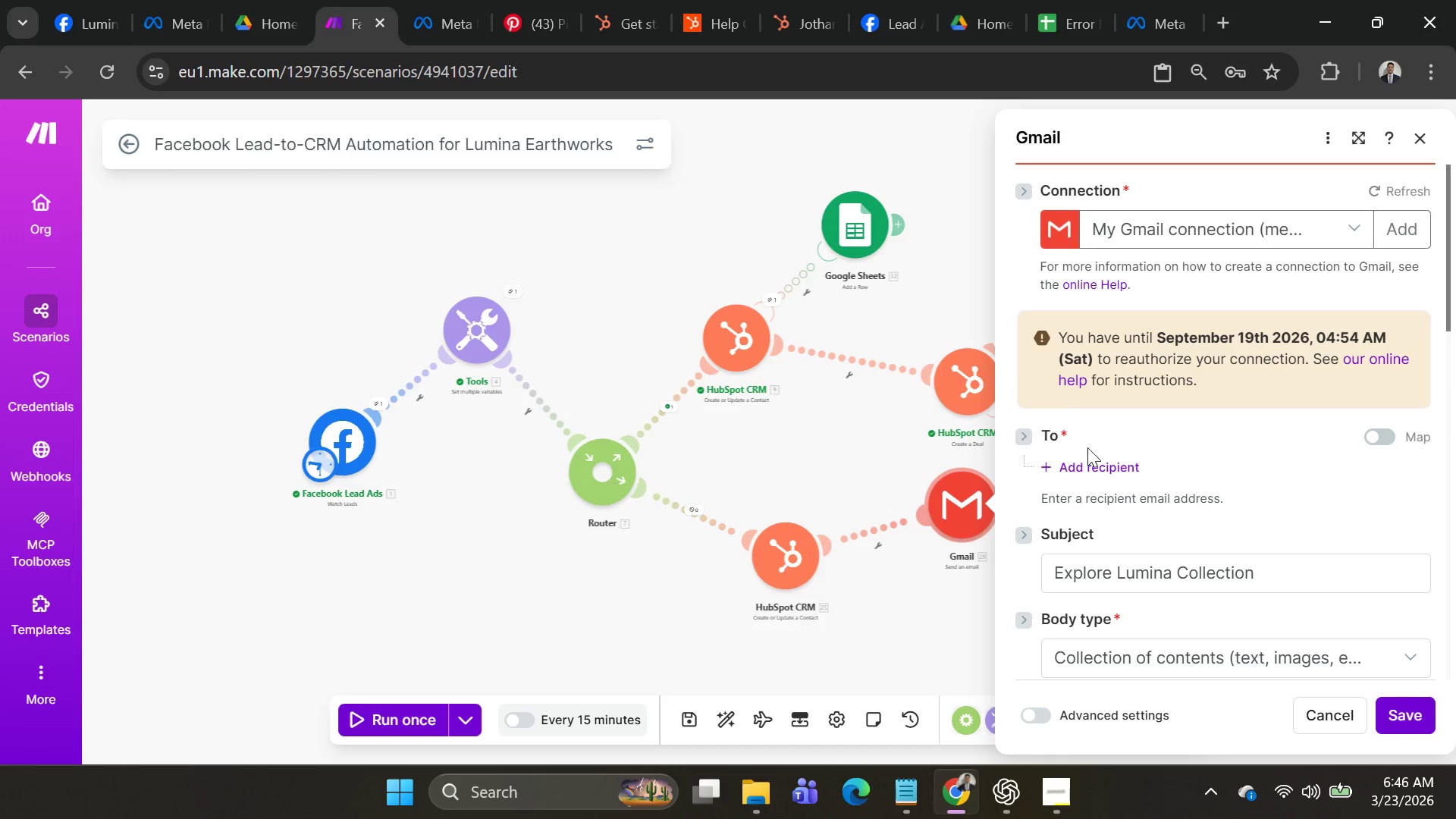 
left_click([1091, 460])
 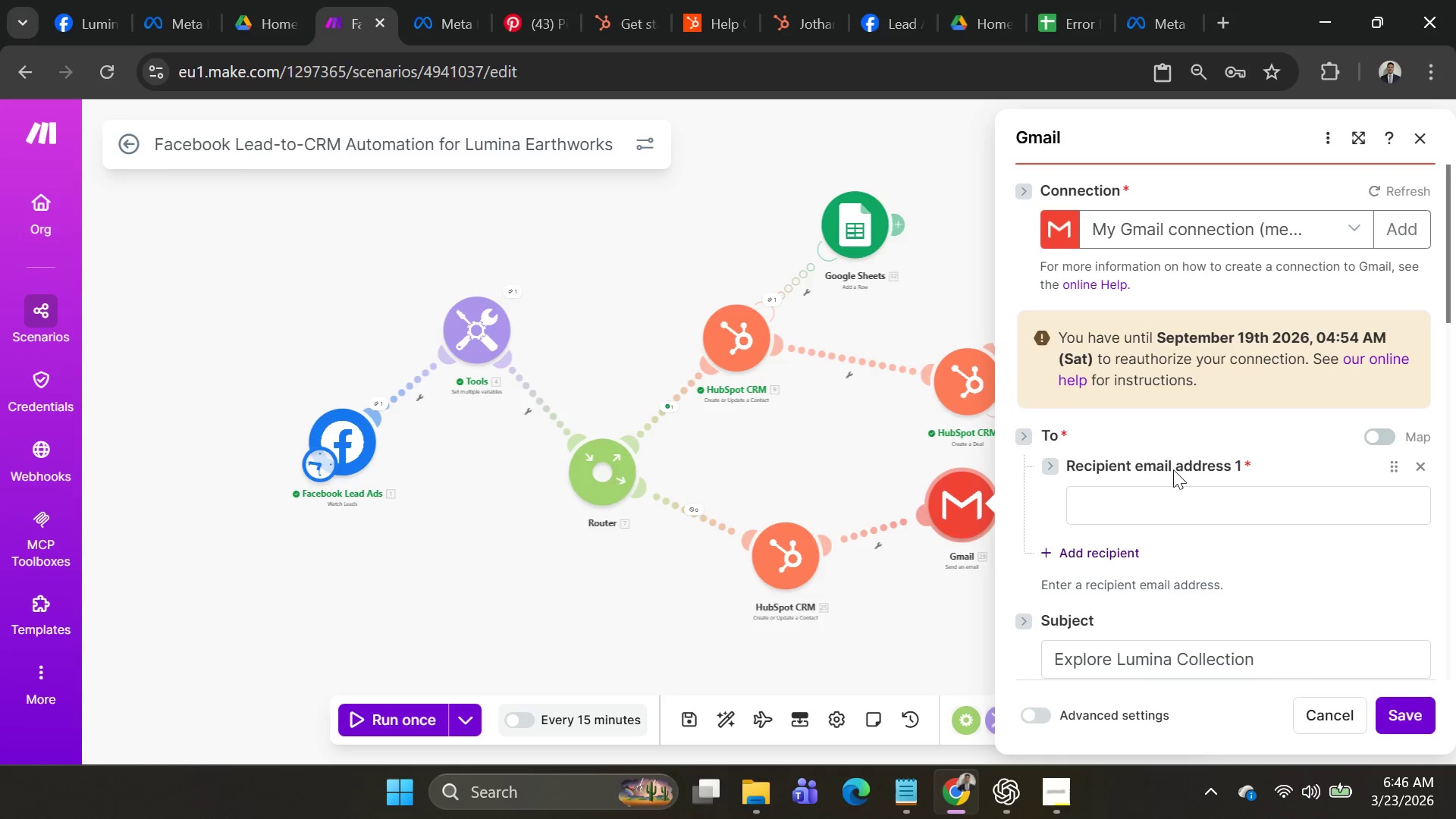 
left_click([1164, 500])
 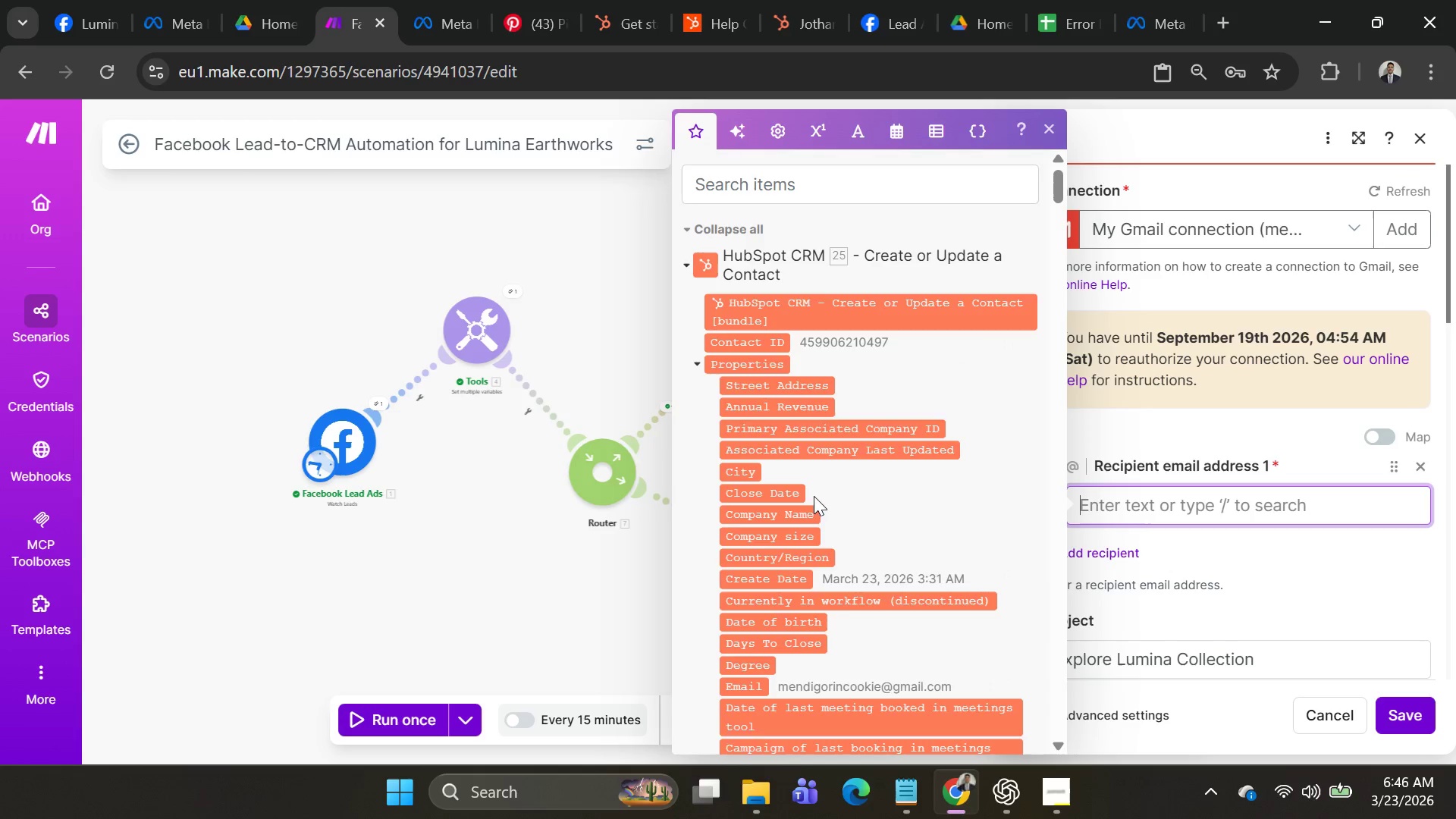 
scroll: coordinate [934, 514], scroll_direction: down, amount: 14.0
 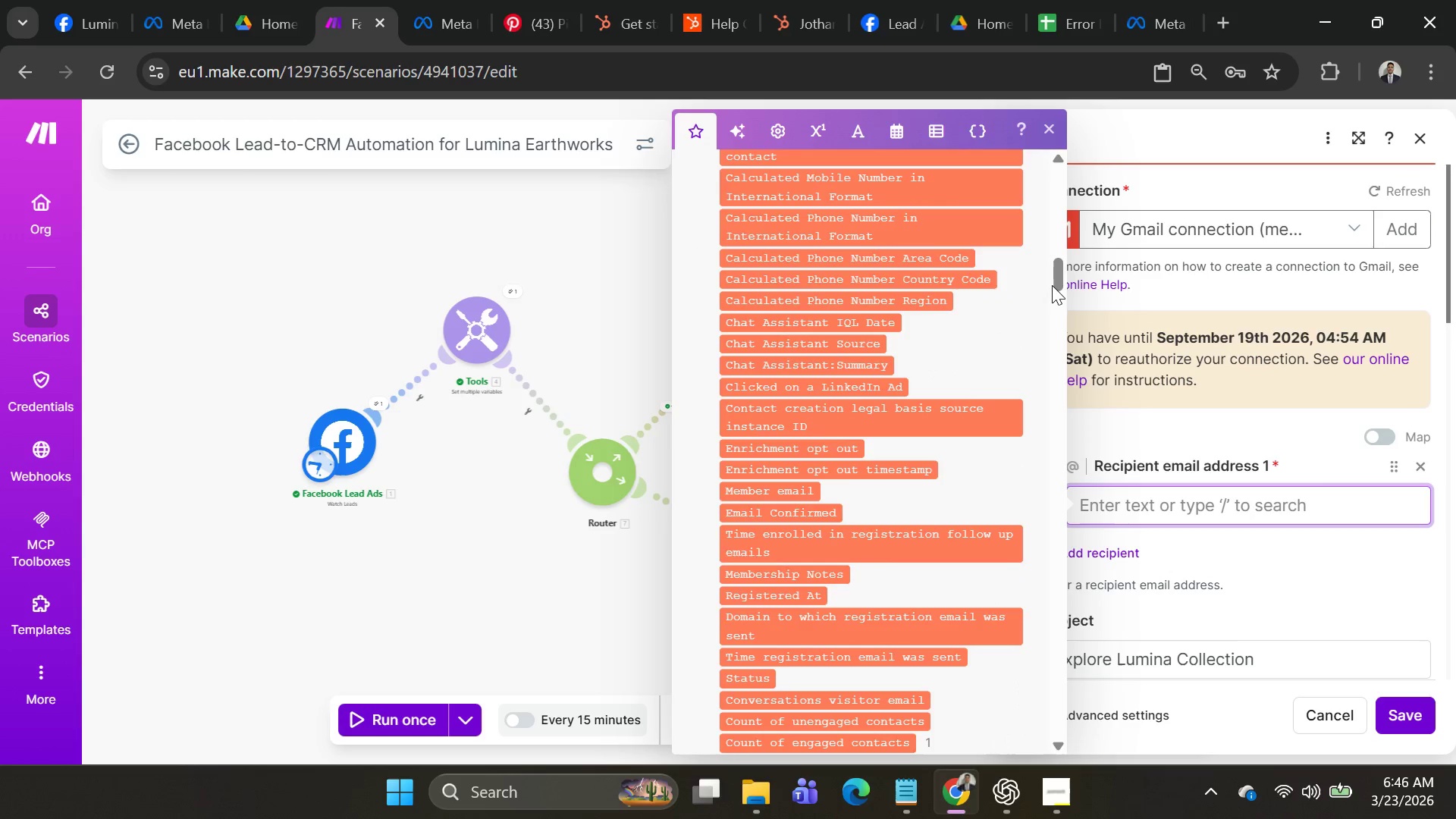 
left_click_drag(start_coordinate=[1059, 278], to_coordinate=[1087, 818])
 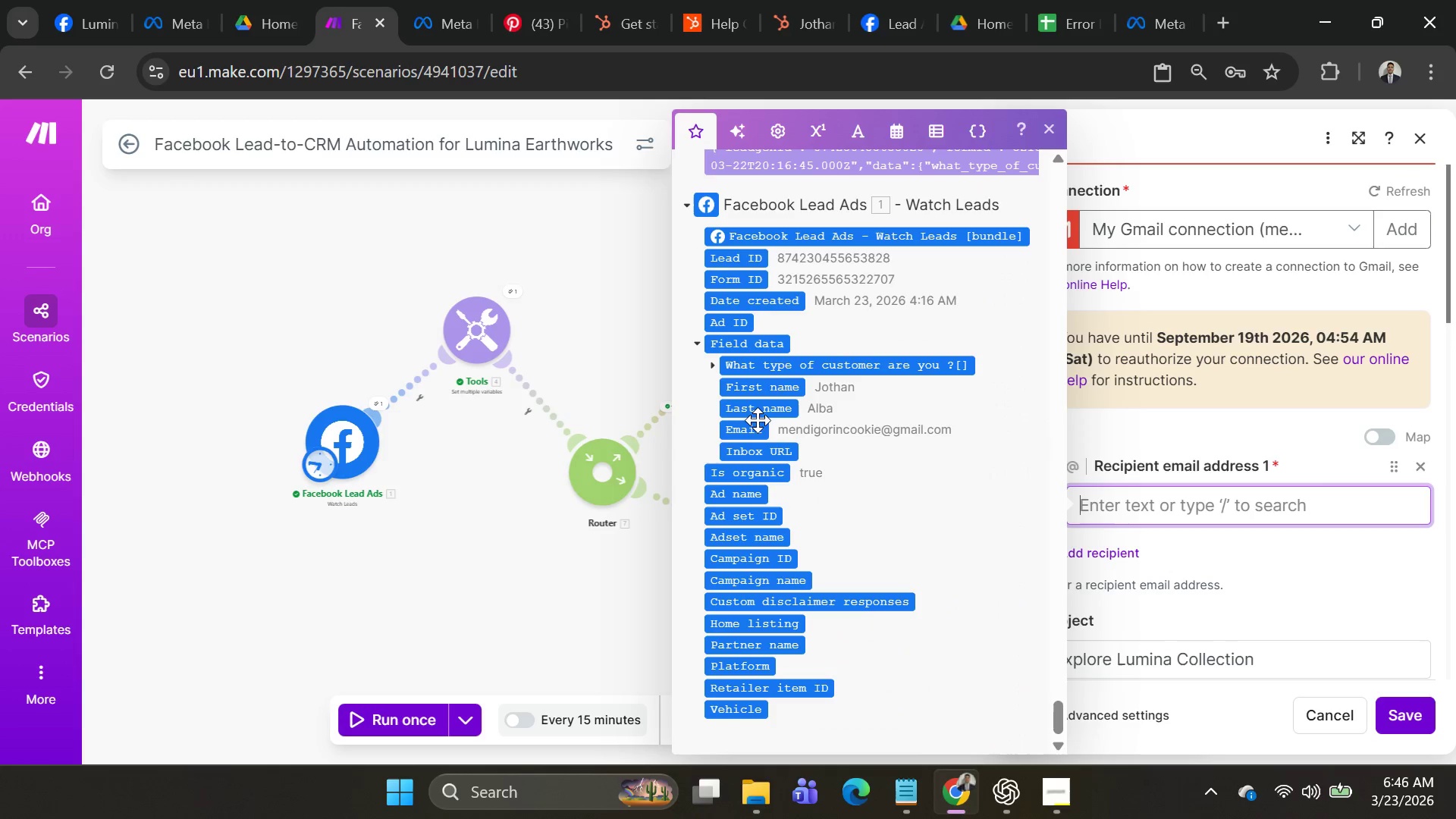 
mouse_move([767, 410])
 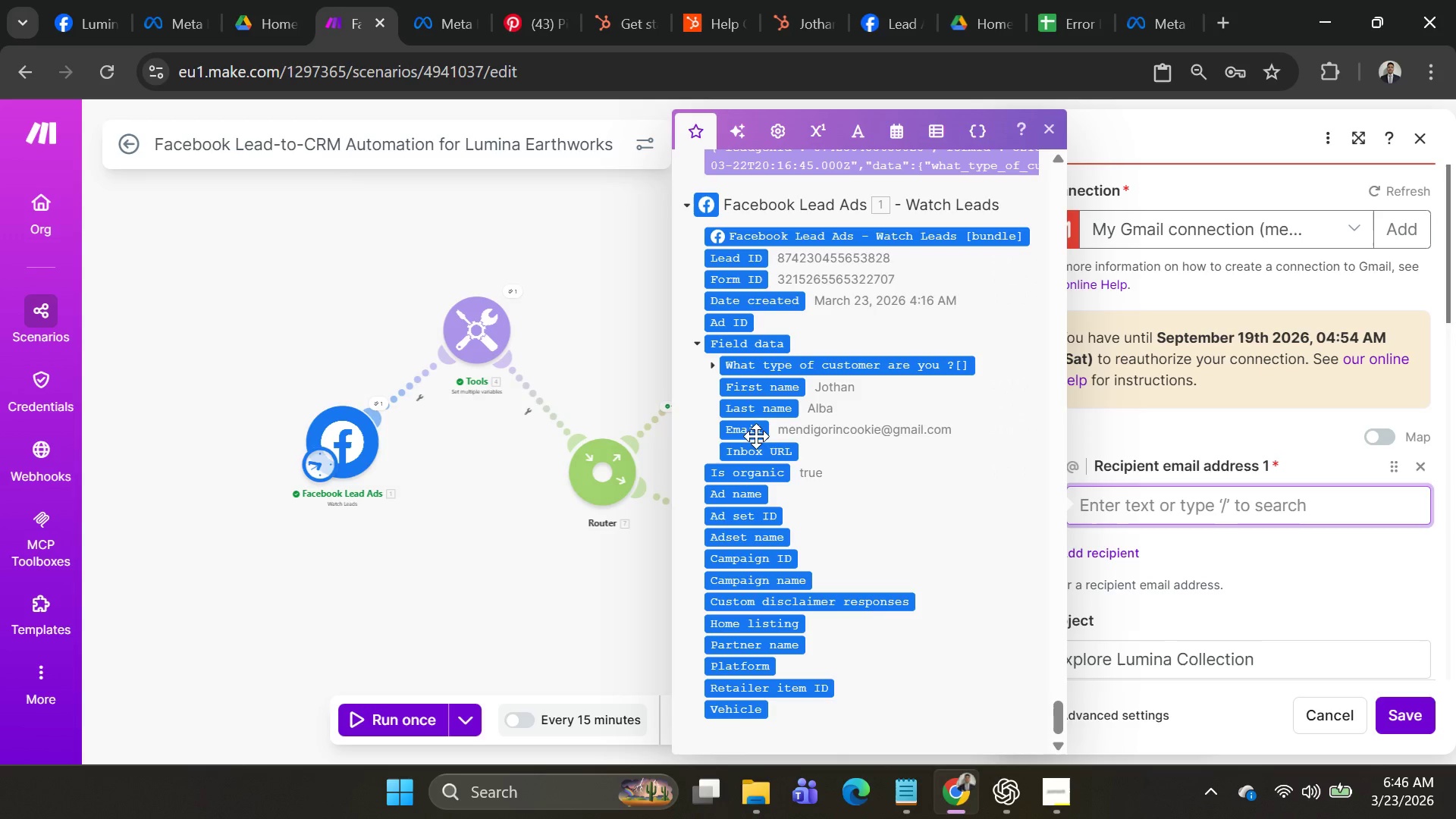 
left_click([751, 429])
 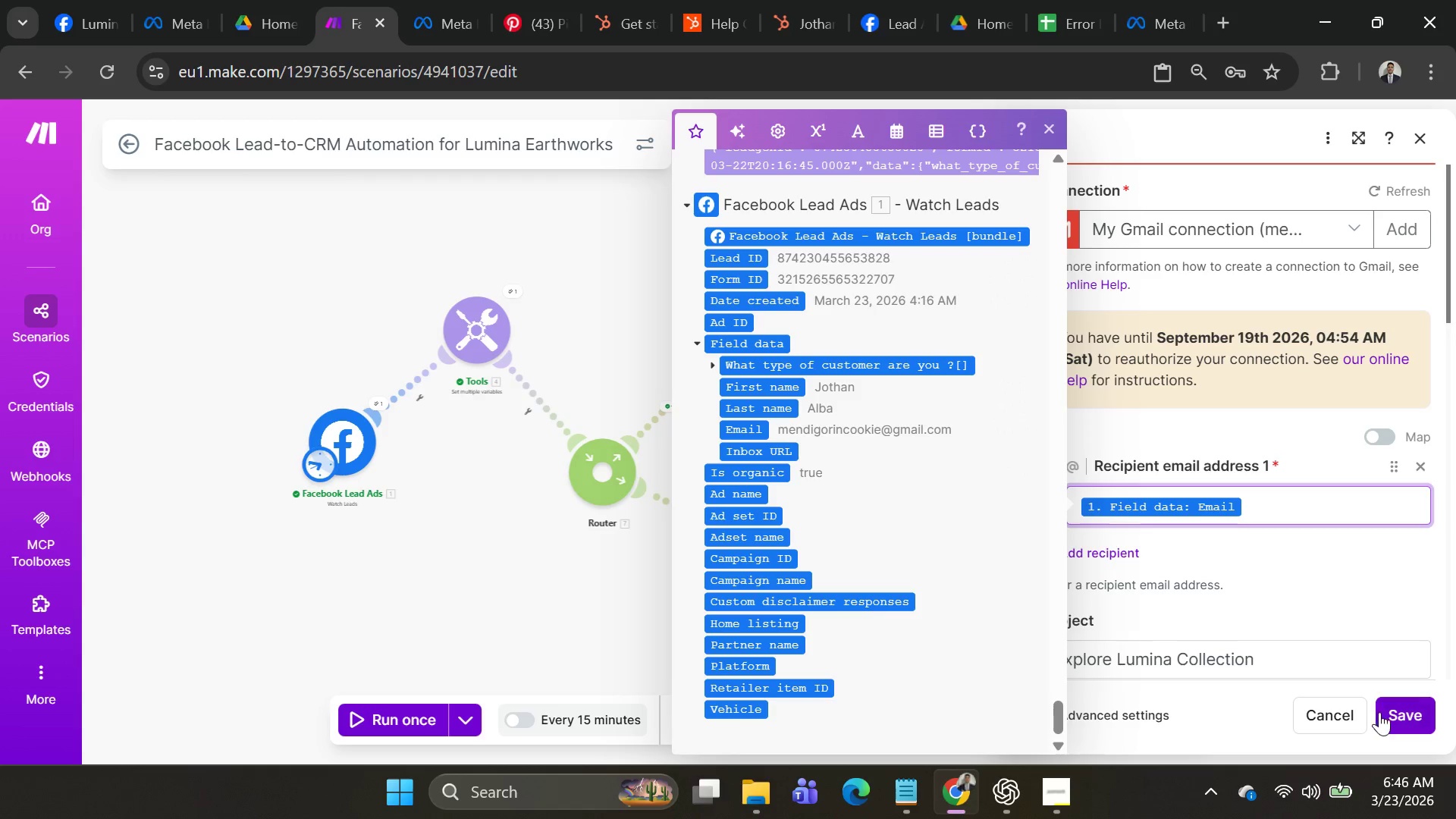 
left_click([1383, 712])
 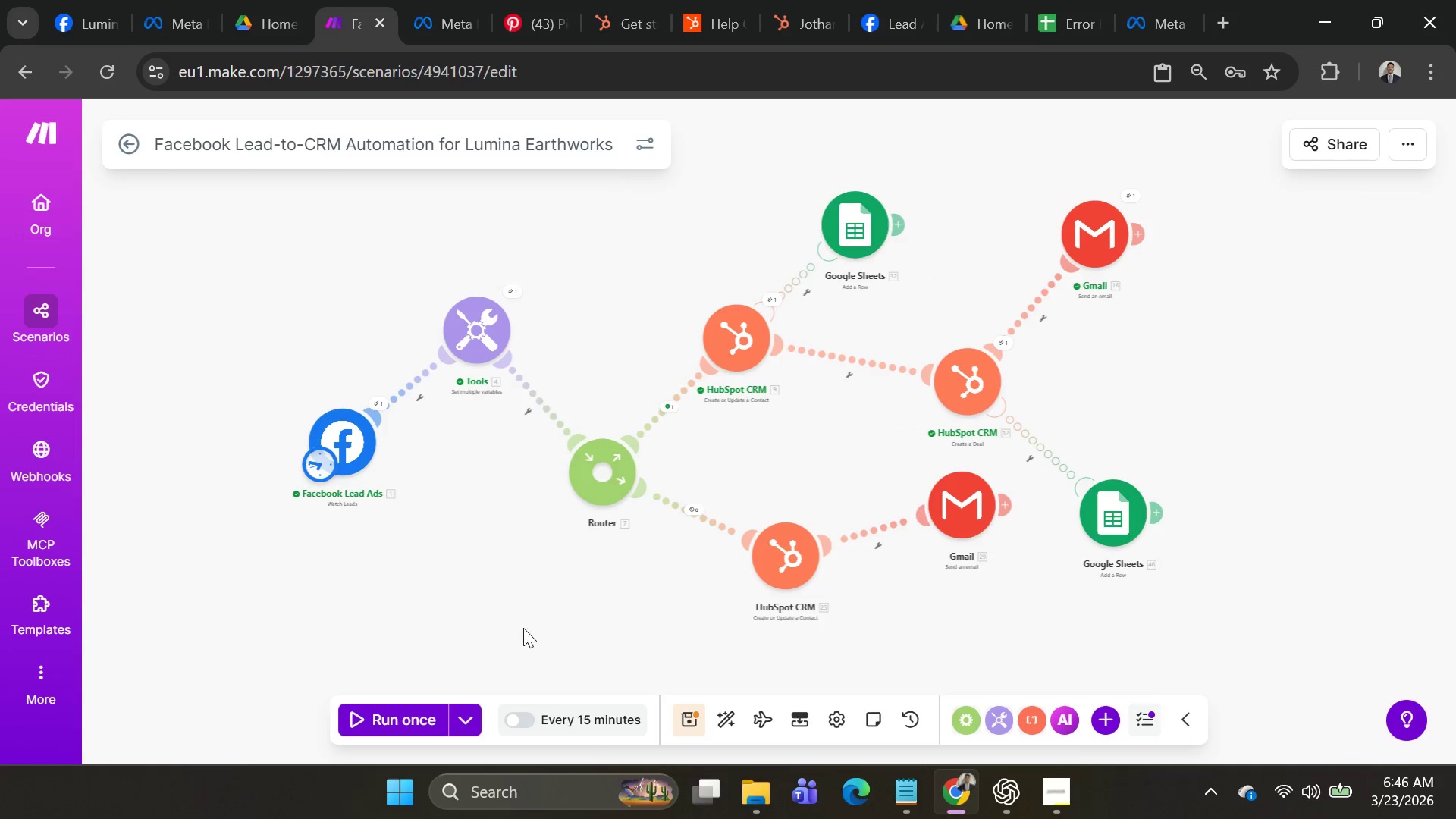 
left_click([472, 714])
 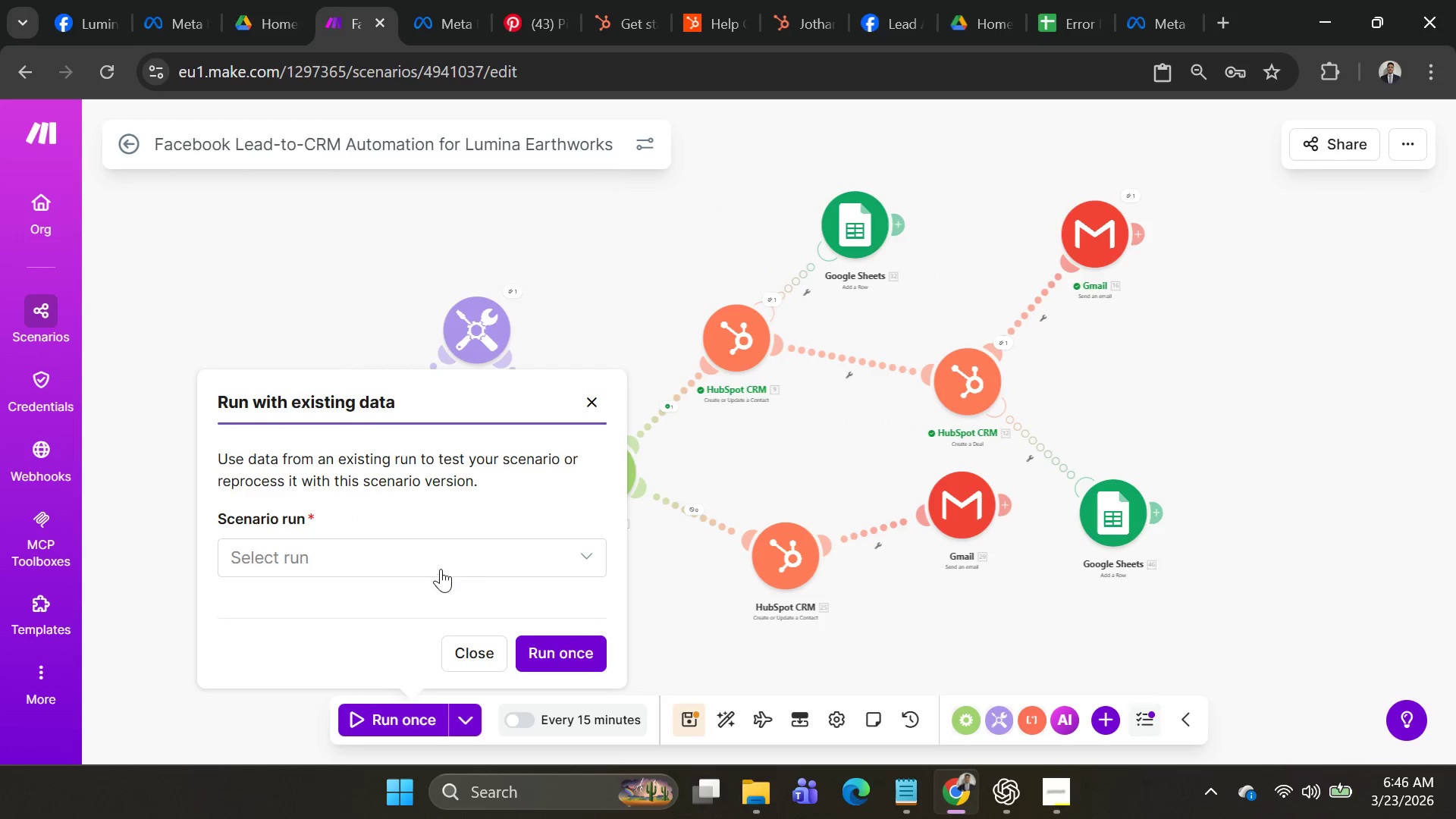 
left_click([442, 551])
 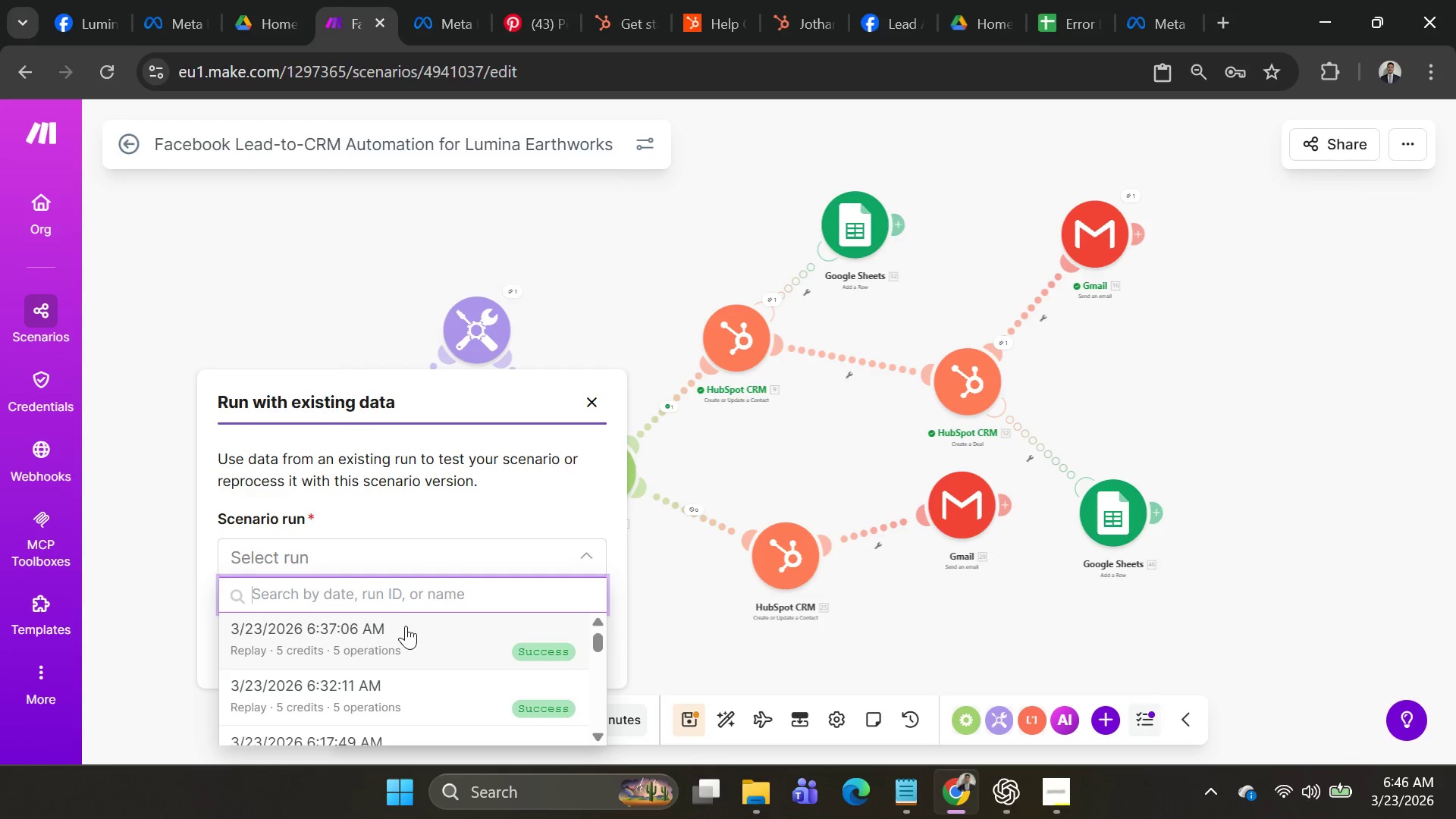 
left_click([406, 626])
 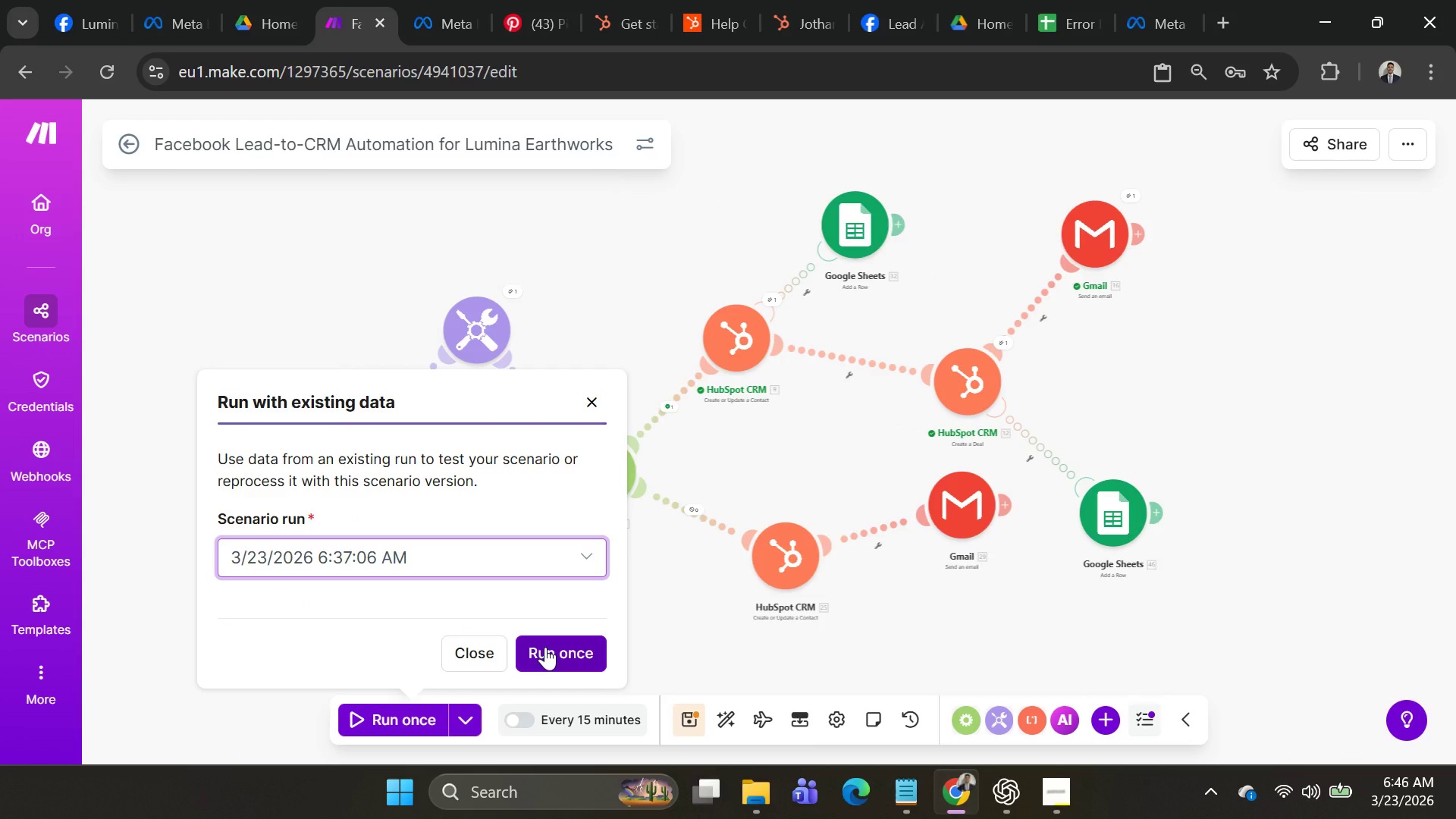 
left_click([545, 647])
 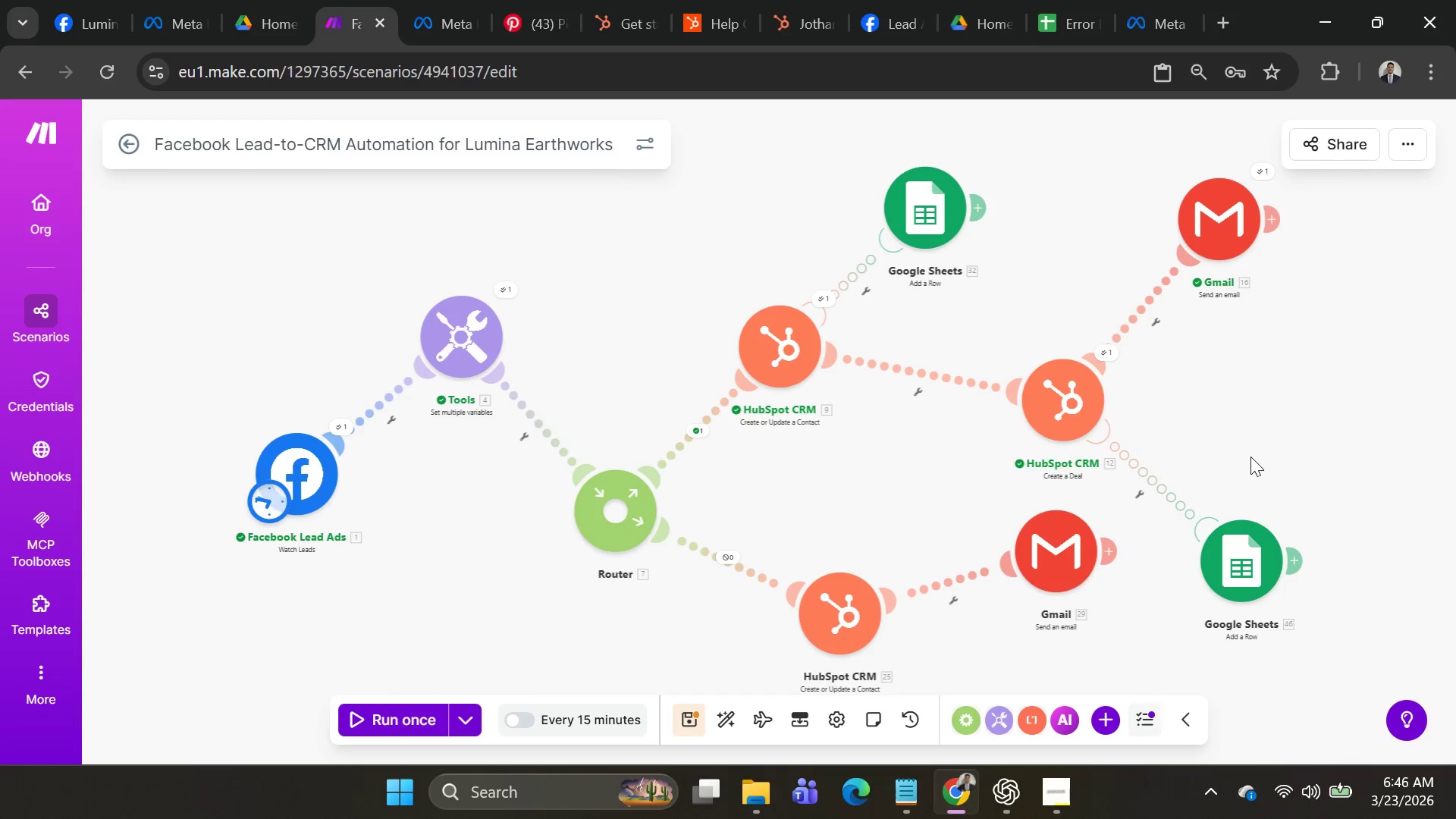 
wait(5.02)
 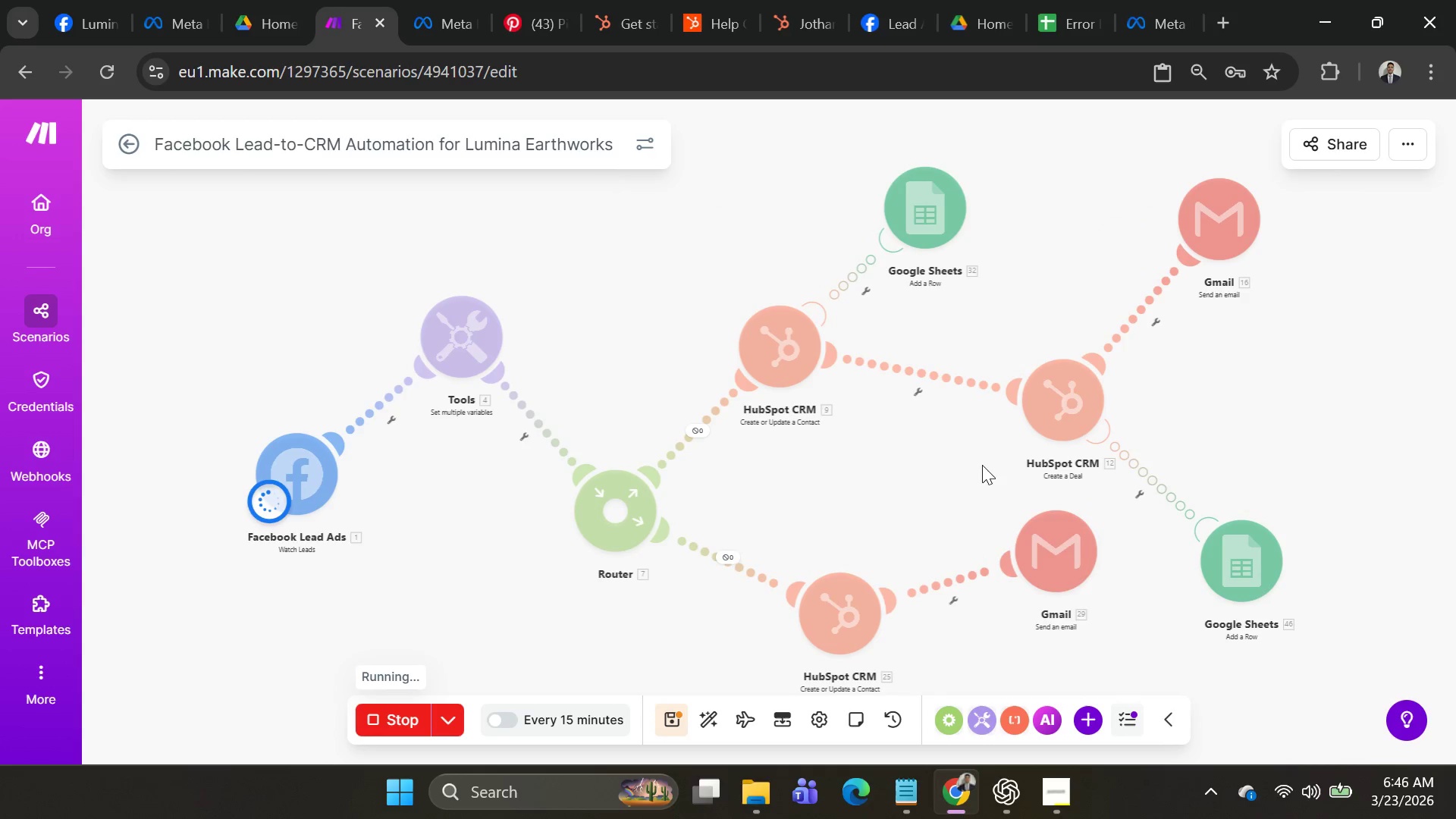 
scroll: coordinate [1086, 553], scroll_direction: down, amount: 3.0
 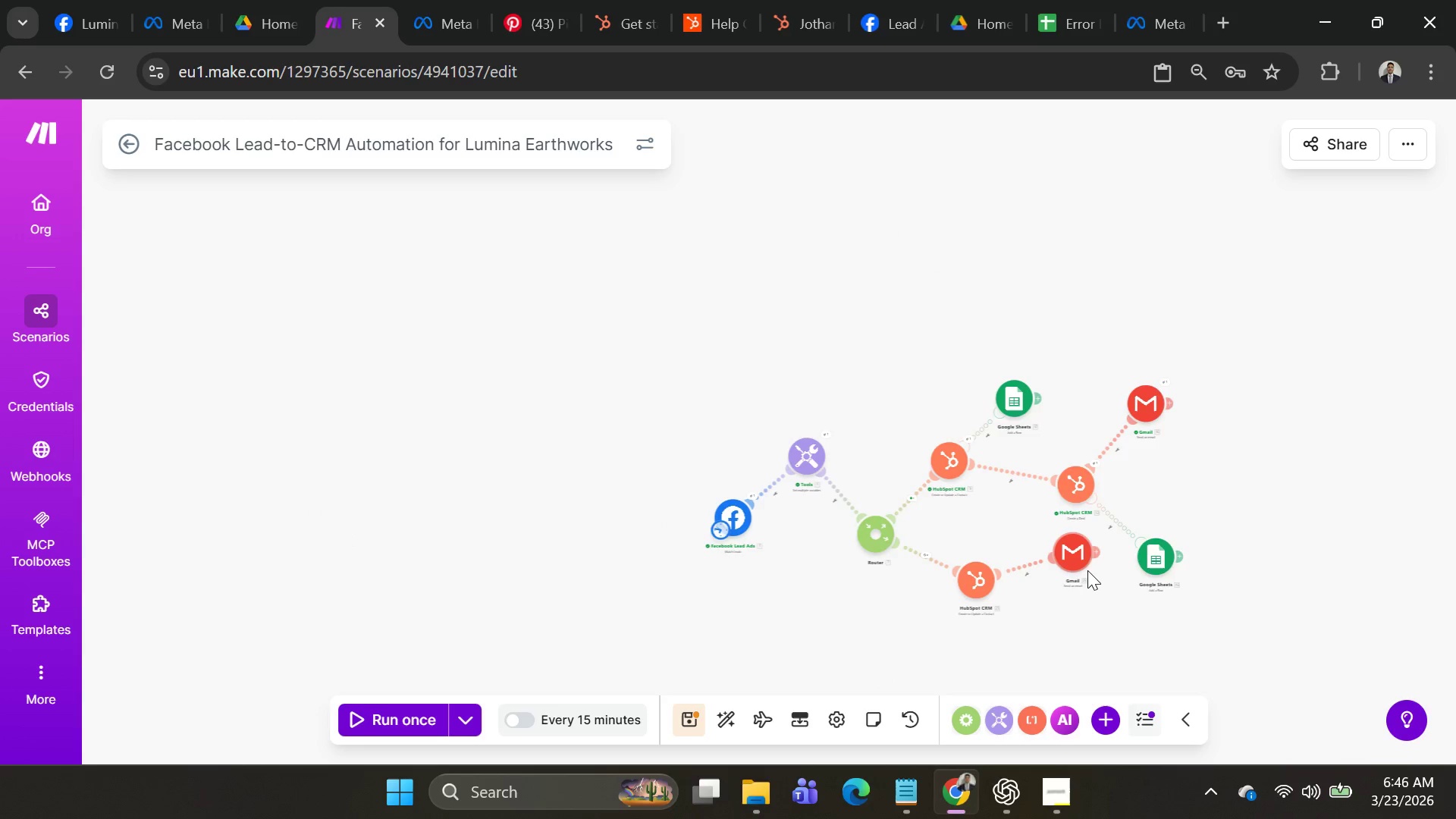 
scroll: coordinate [1084, 570], scroll_direction: up, amount: 2.0
 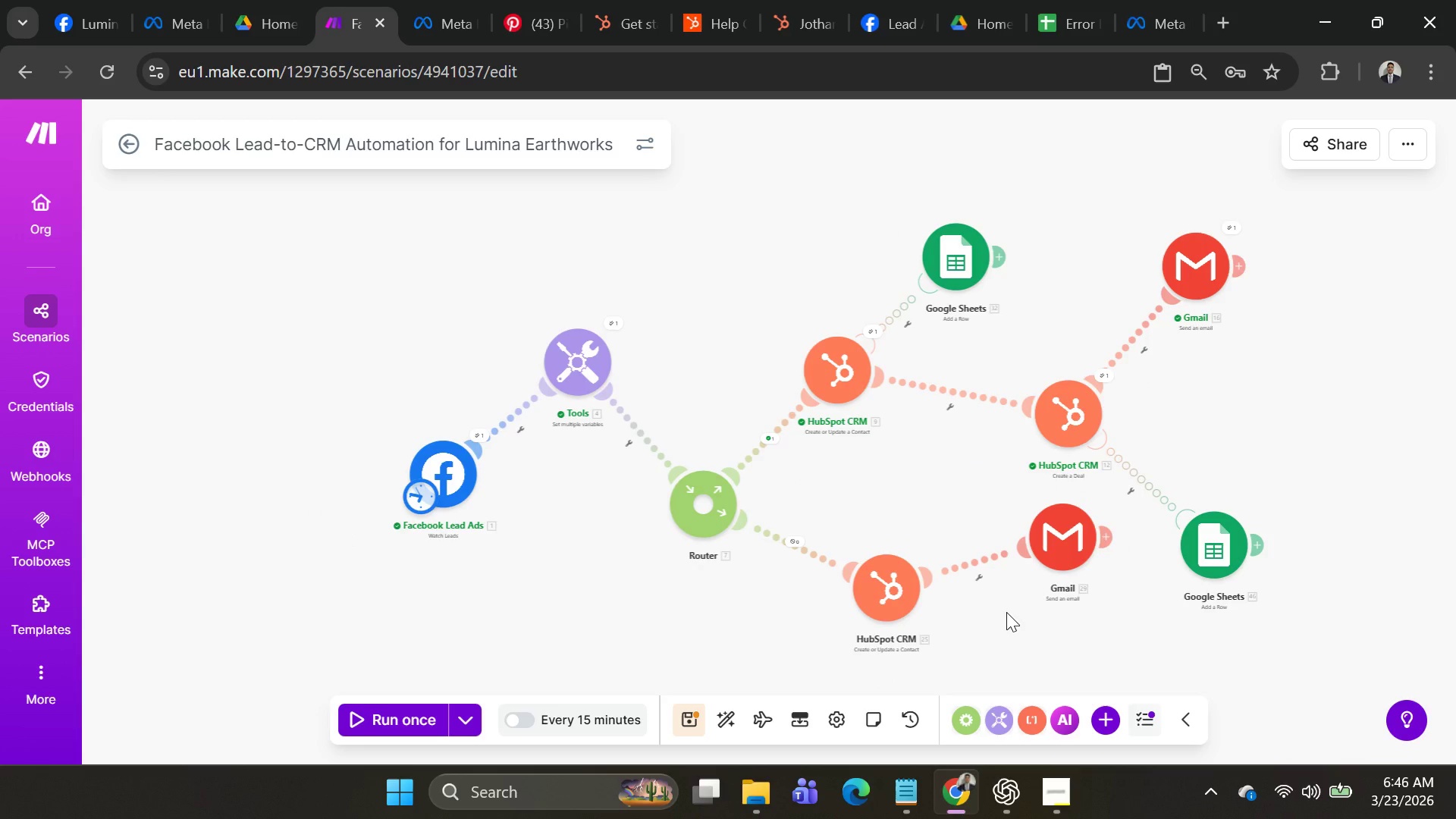 
wait(8.31)
 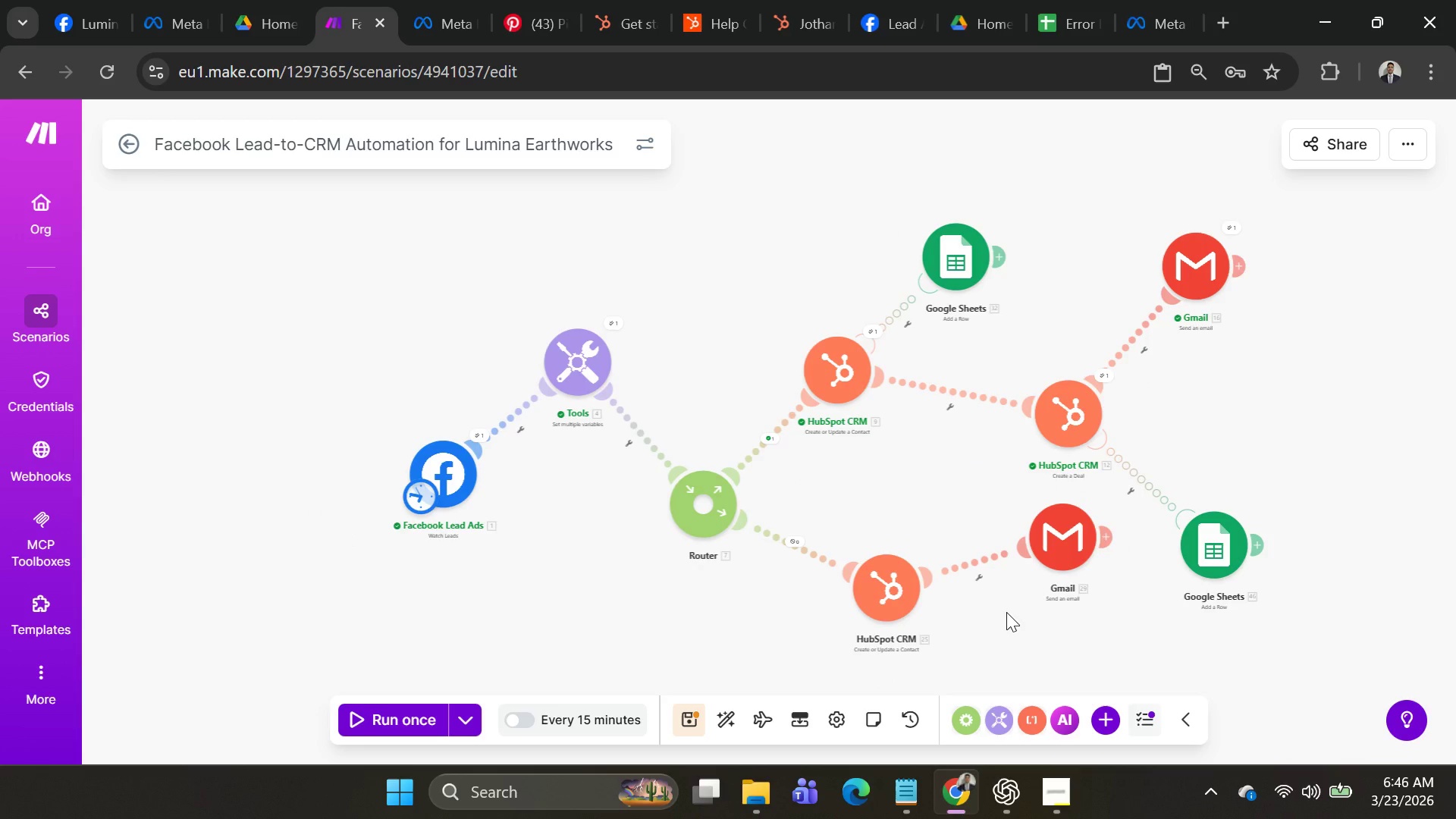 
key(Alt+AltLeft)
 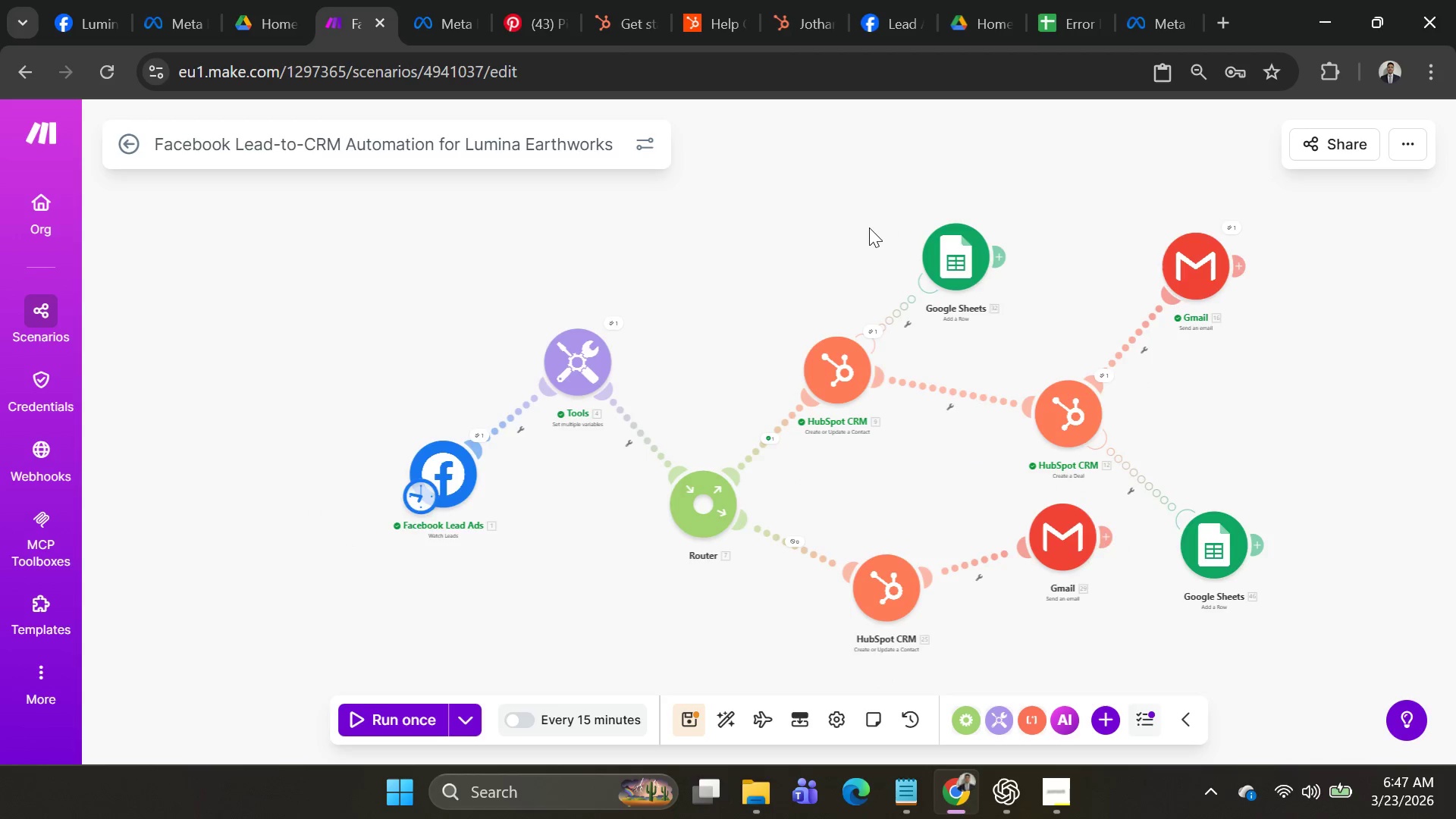 
key(Alt+Tab)